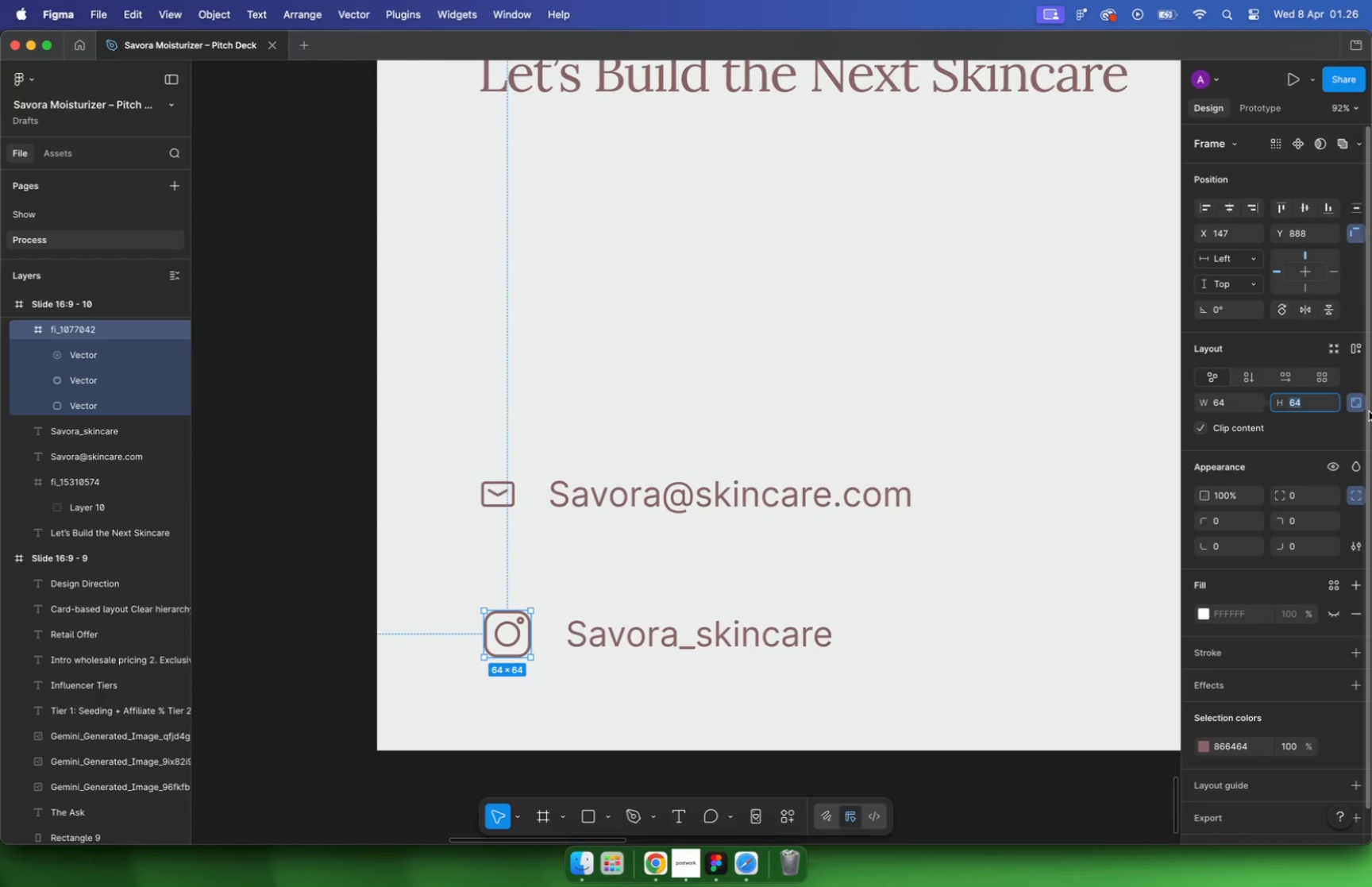 
key(Enter)
 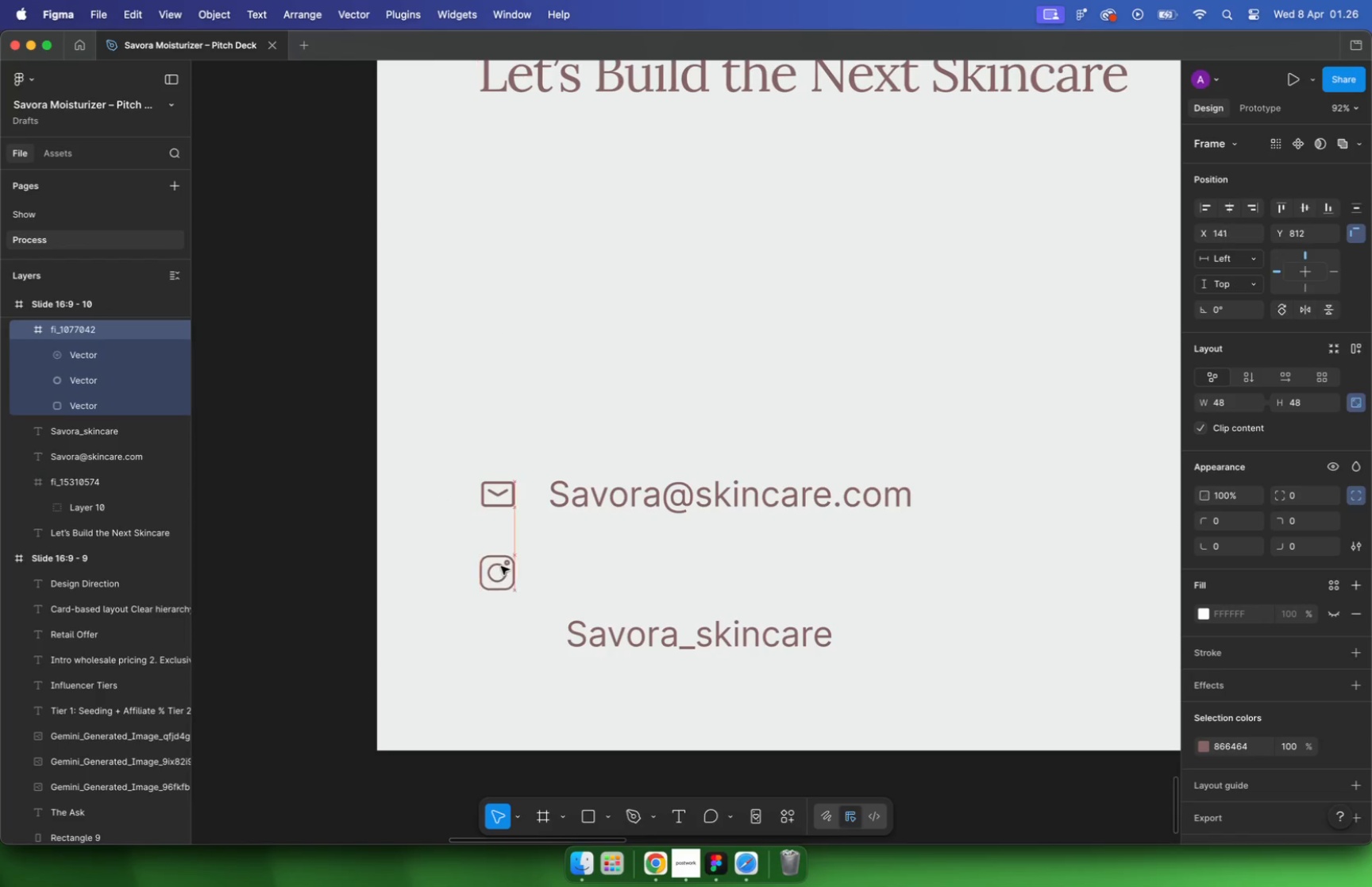 
left_click_drag(start_coordinate=[506, 621], to_coordinate=[501, 566])
 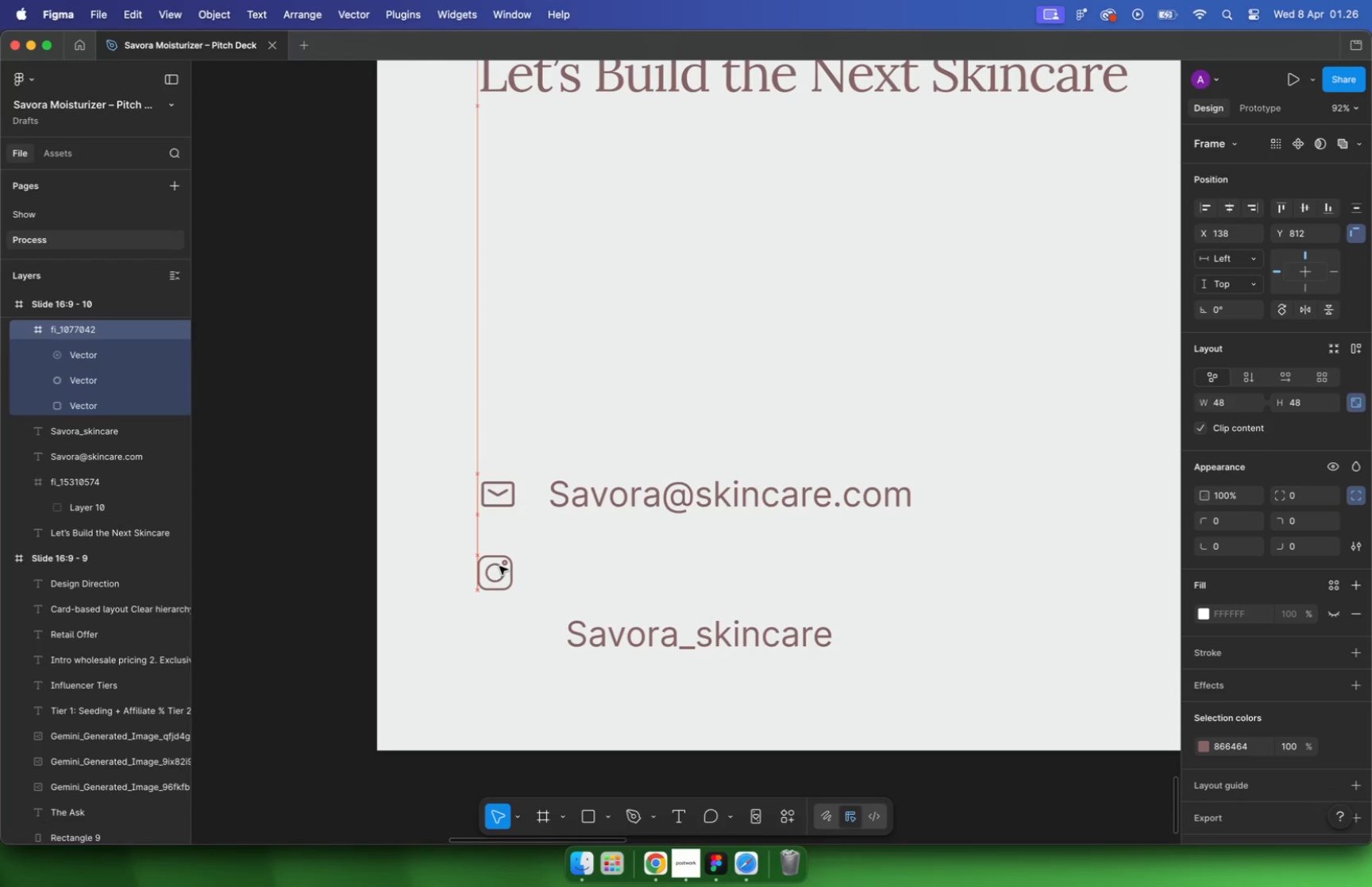 
left_click_drag(start_coordinate=[618, 624], to_coordinate=[595, 564])
 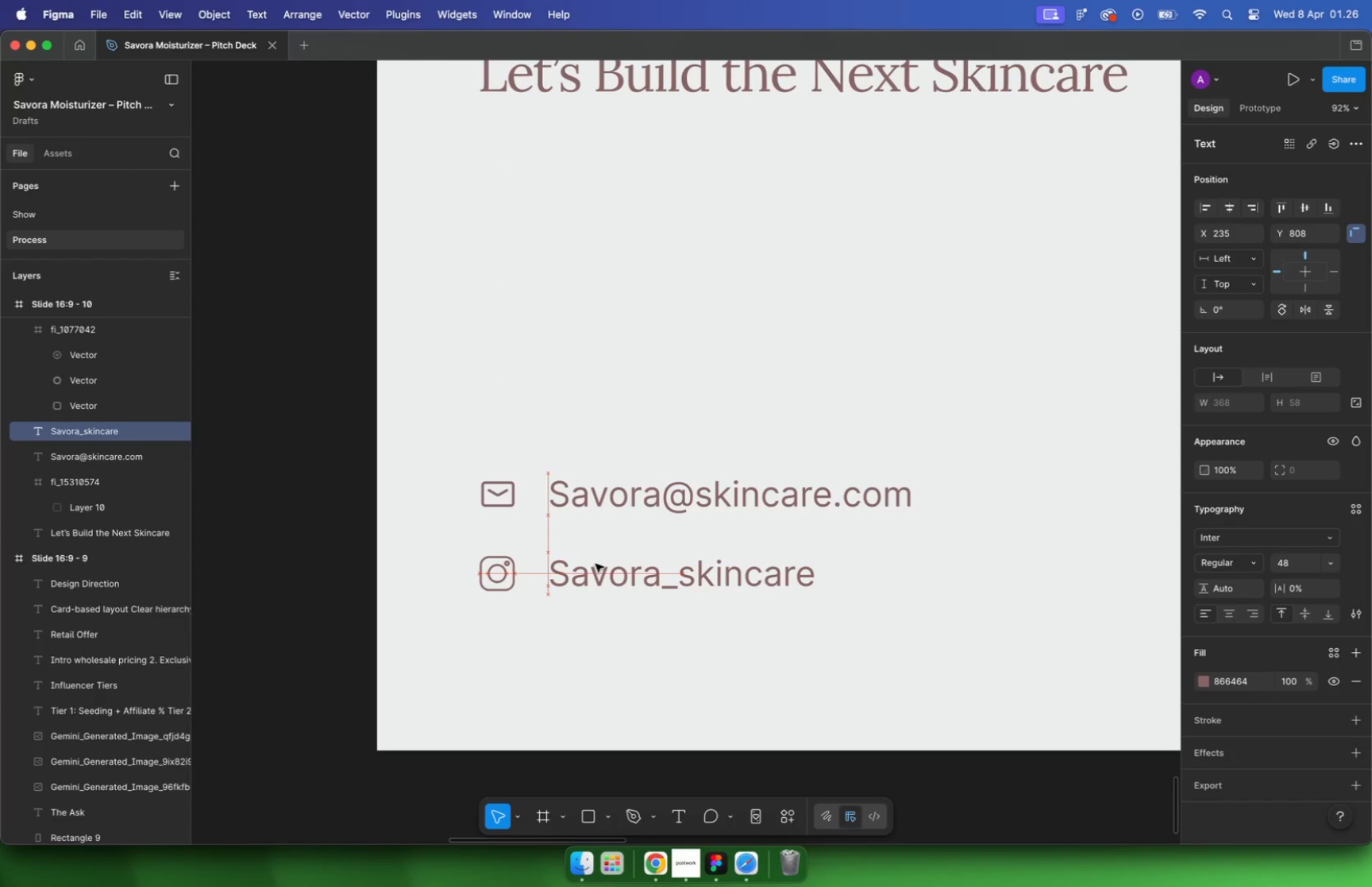 
left_click([894, 538])
 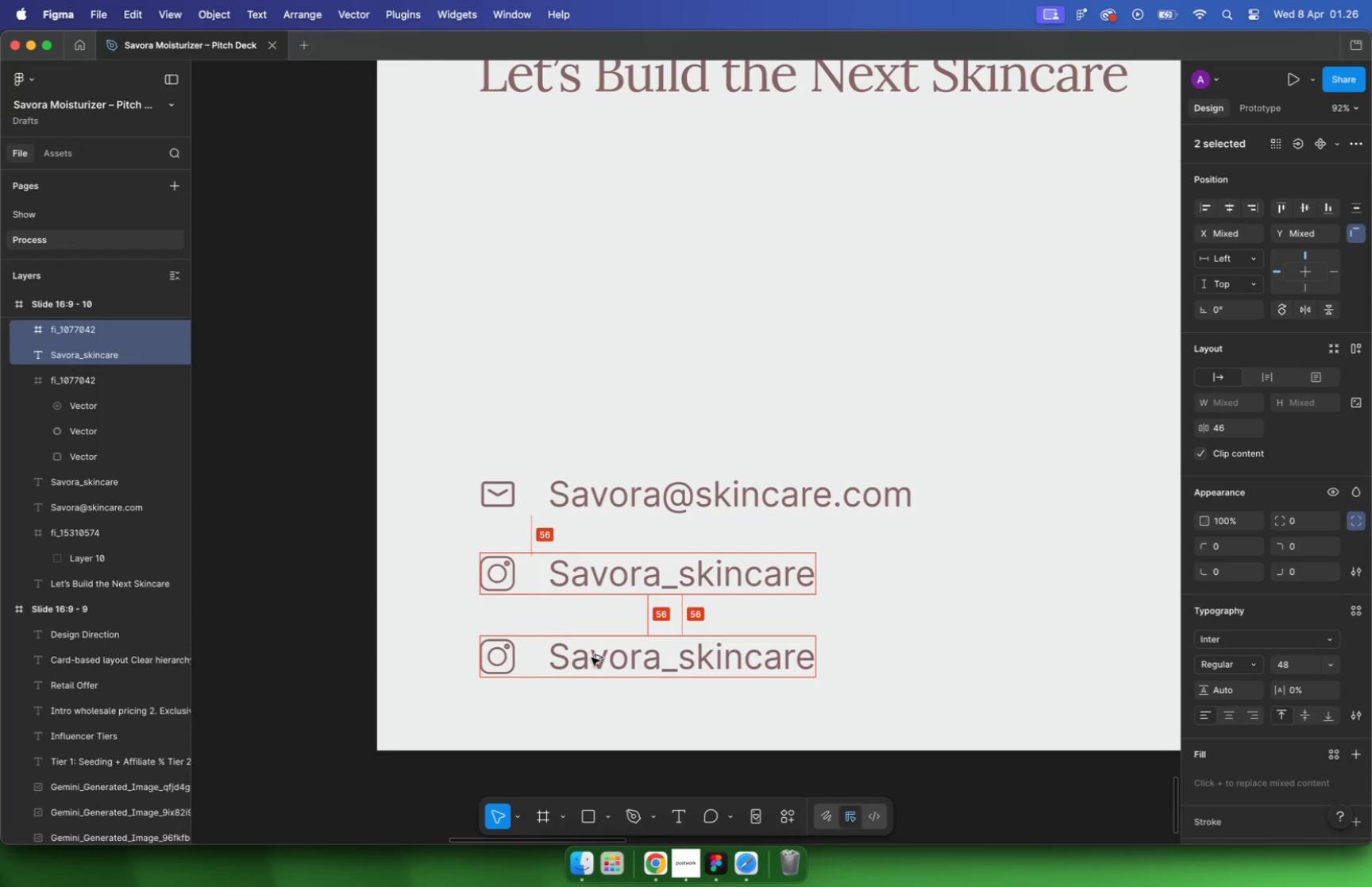 
left_click_drag(start_coordinate=[891, 538], to_coordinate=[458, 634])
 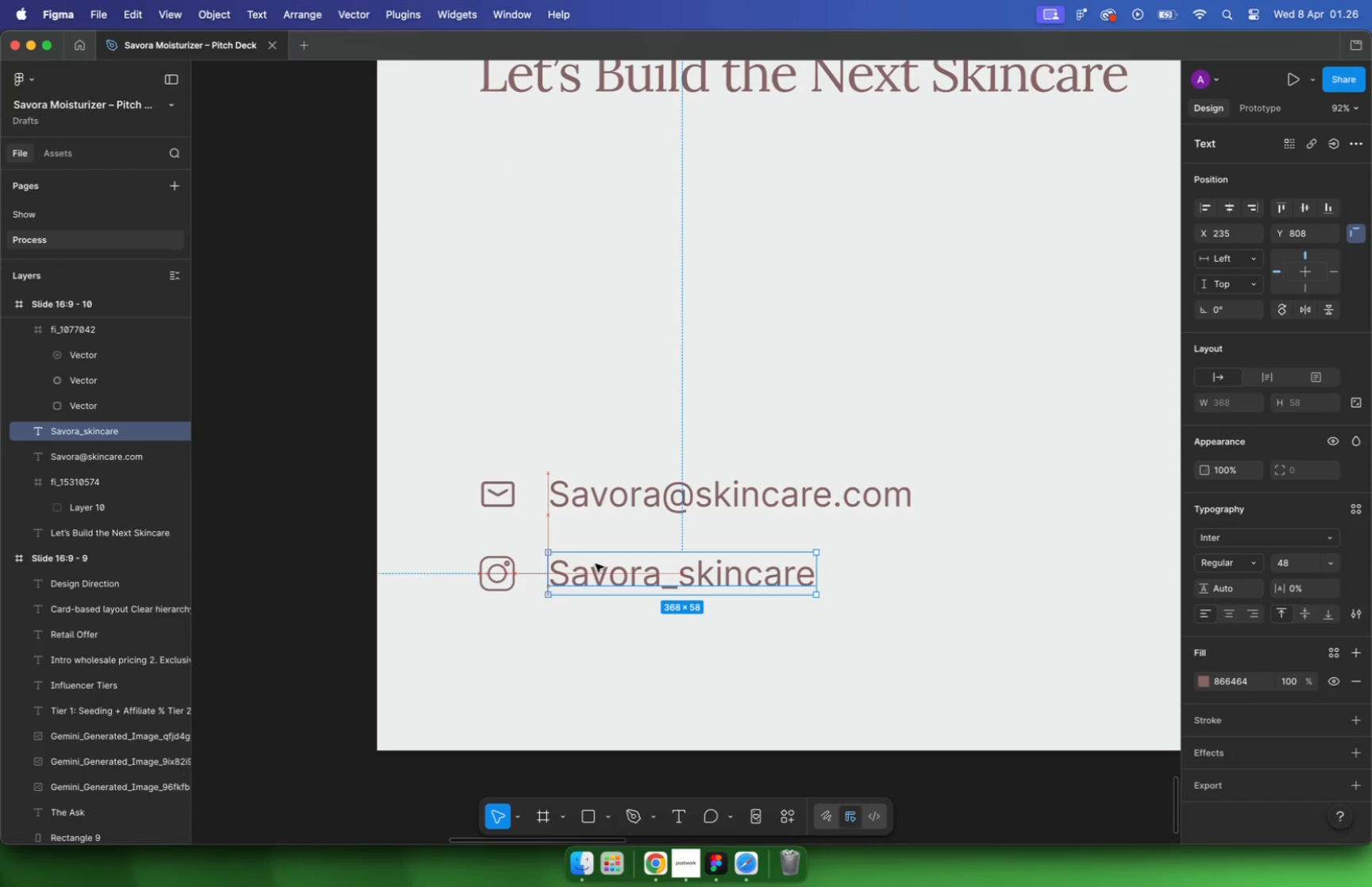 
left_click_drag(start_coordinate=[584, 576], to_coordinate=[592, 653])
 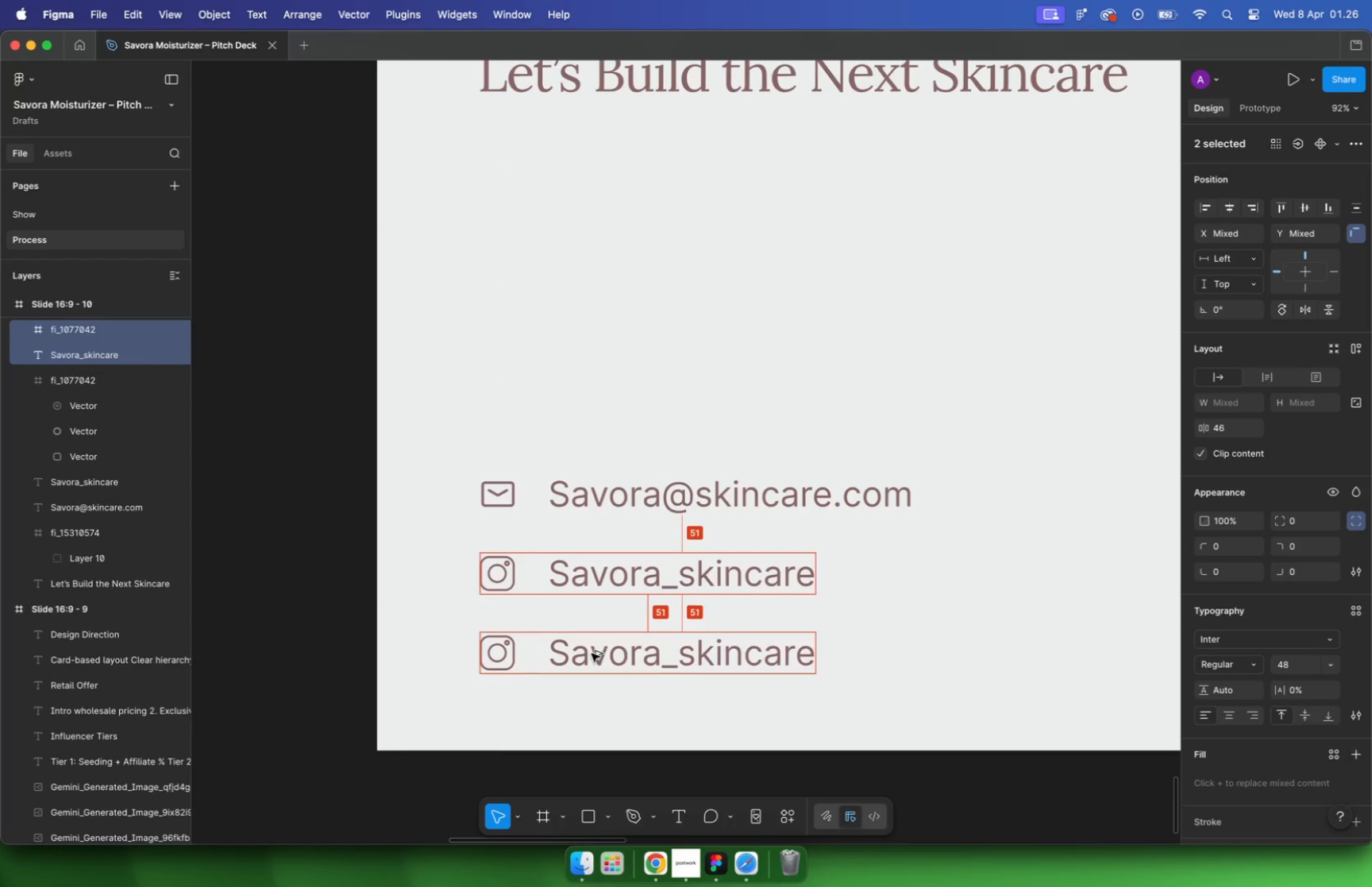 
hold_key(key=ShiftLeft, duration=2.43)
 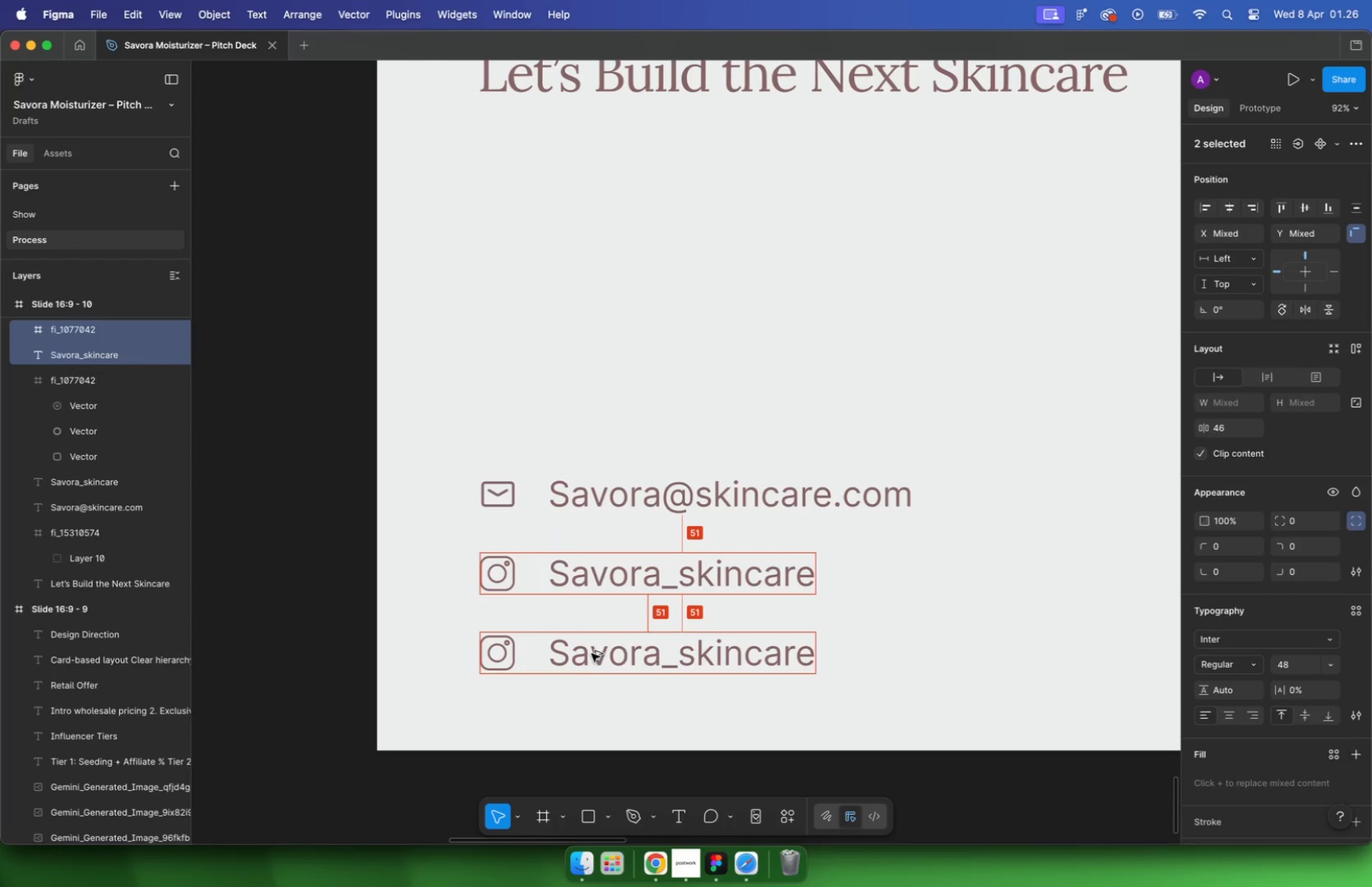 
hold_key(key=OptionLeft, duration=2.13)
 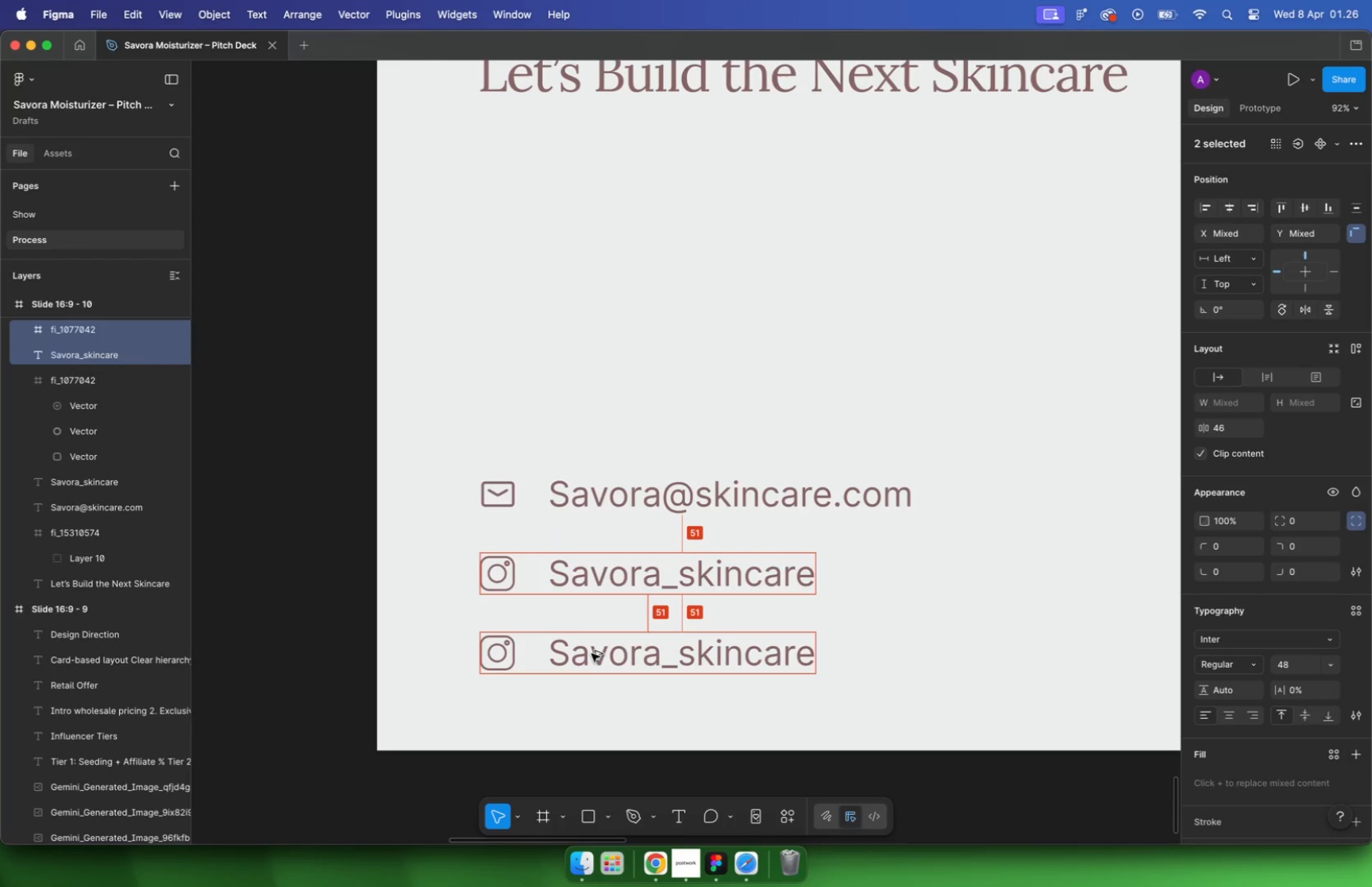 
left_click([869, 675])
 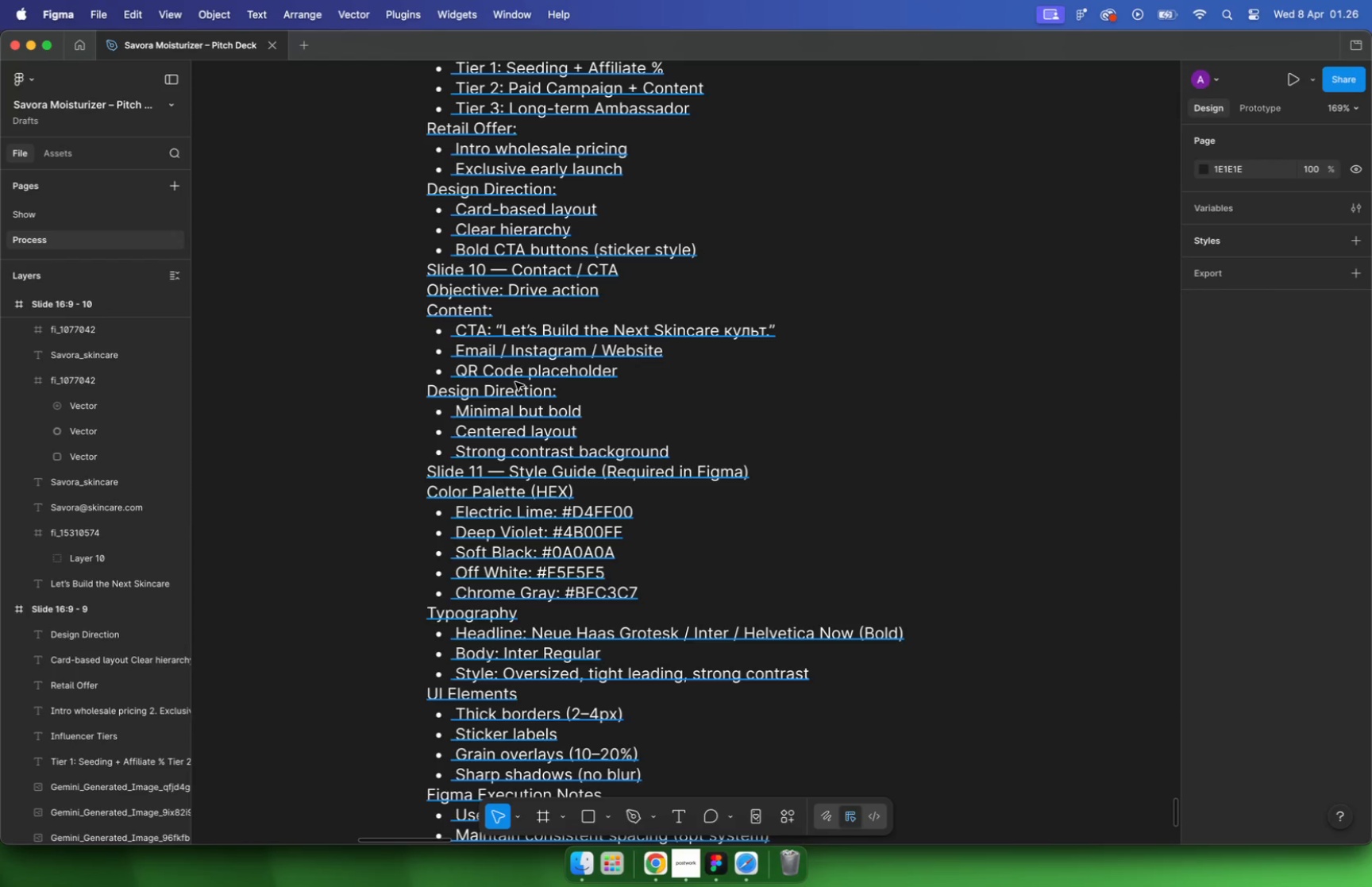 
hold_key(key=CommandLeft, duration=2.92)
scroll: coordinate [755, 519], scroll_direction: up, amount: 11.0
 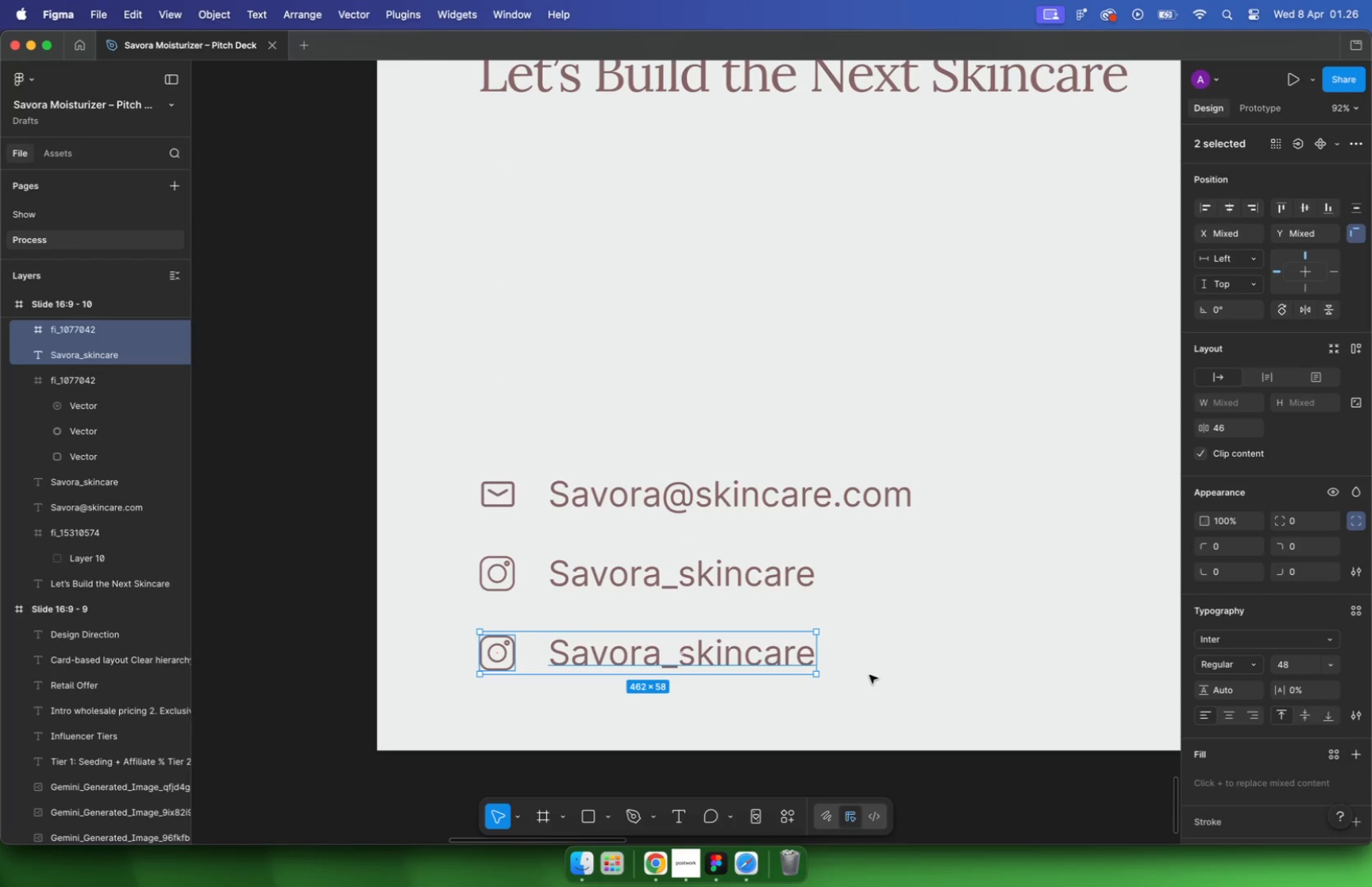 
wait(7.79)
 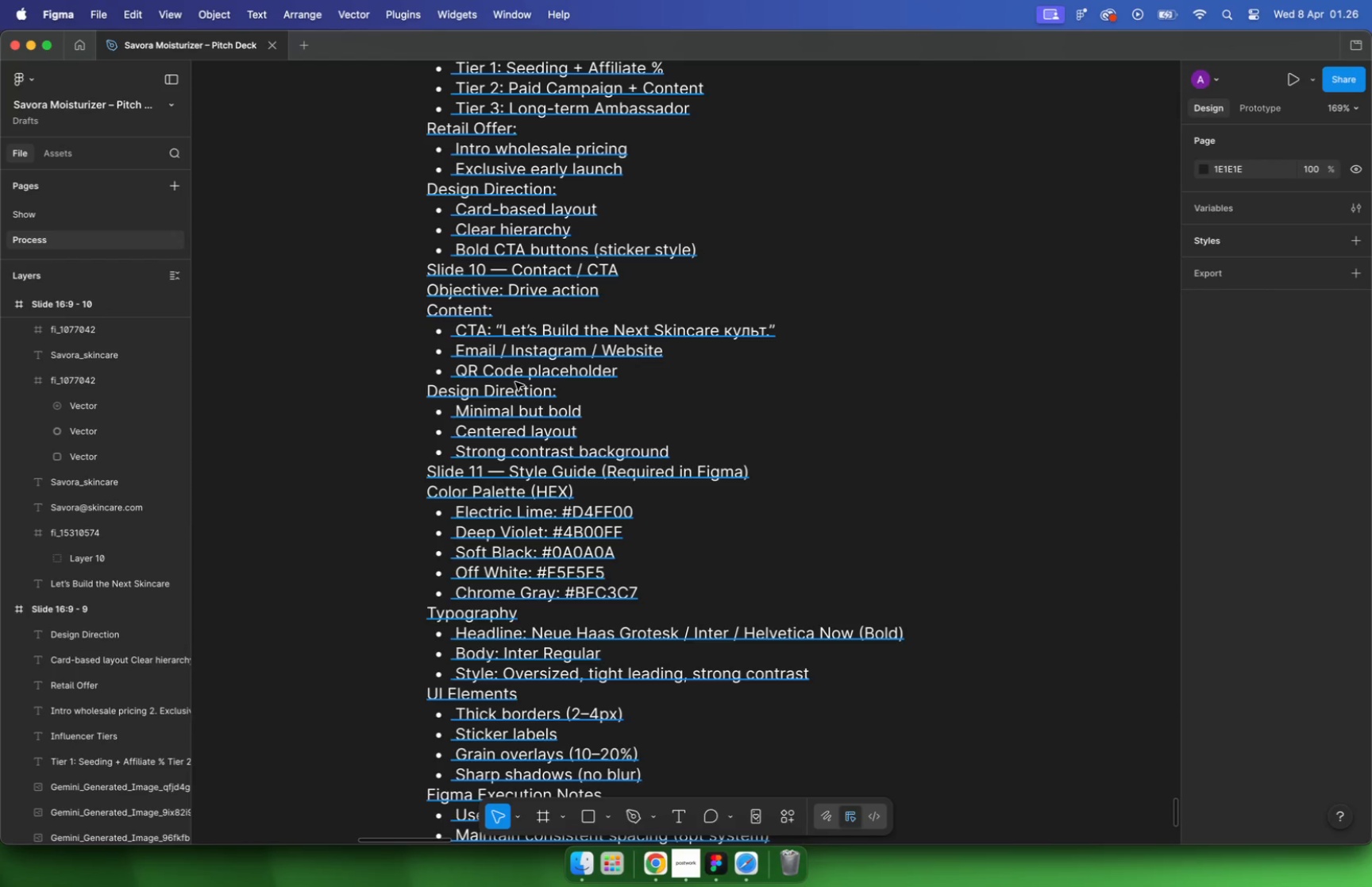 
hold_key(key=CommandLeft, duration=1.58)
scroll: coordinate [824, 419], scroll_direction: down, amount: 7.0
 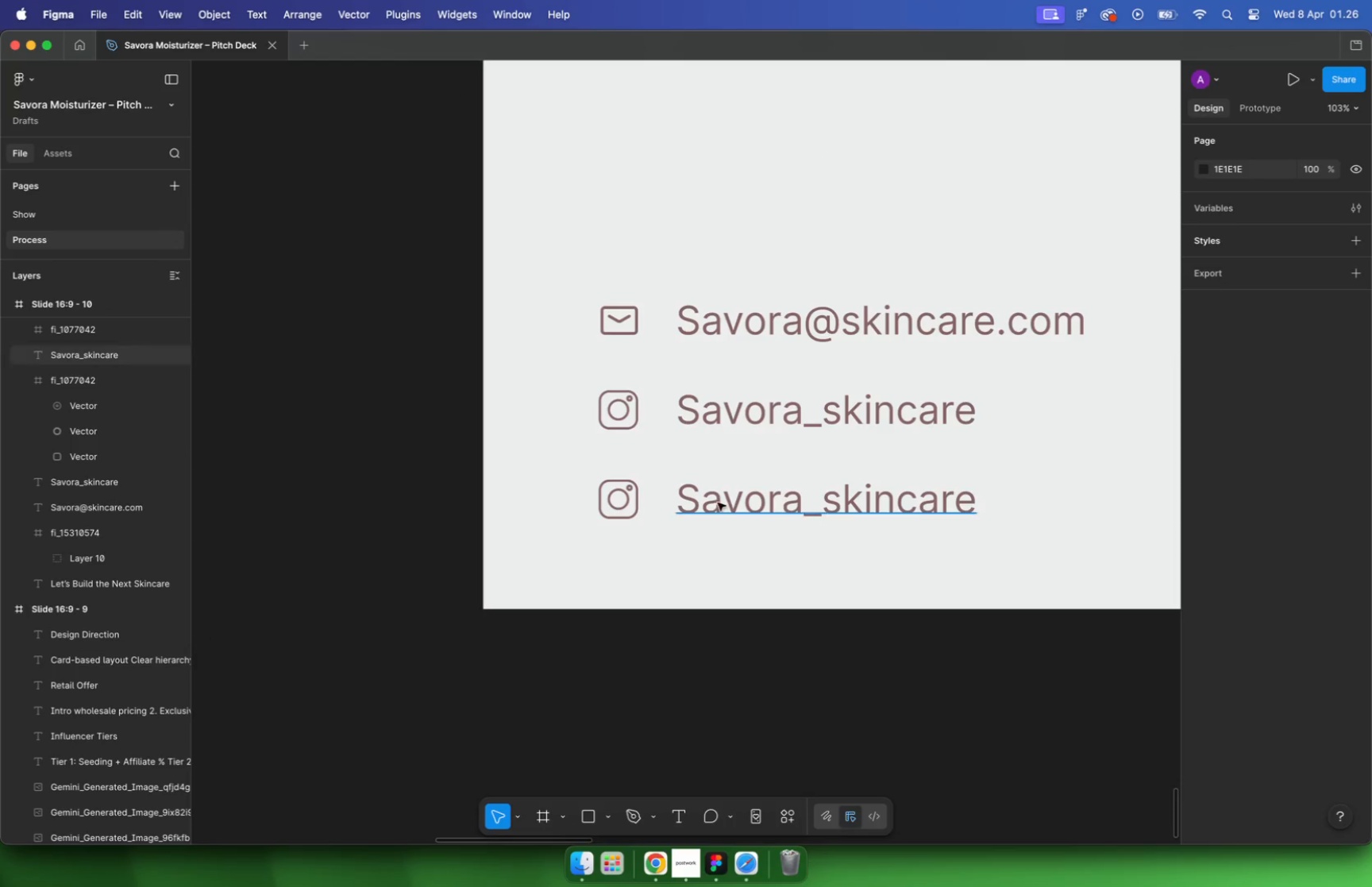 
left_click([661, 848])
 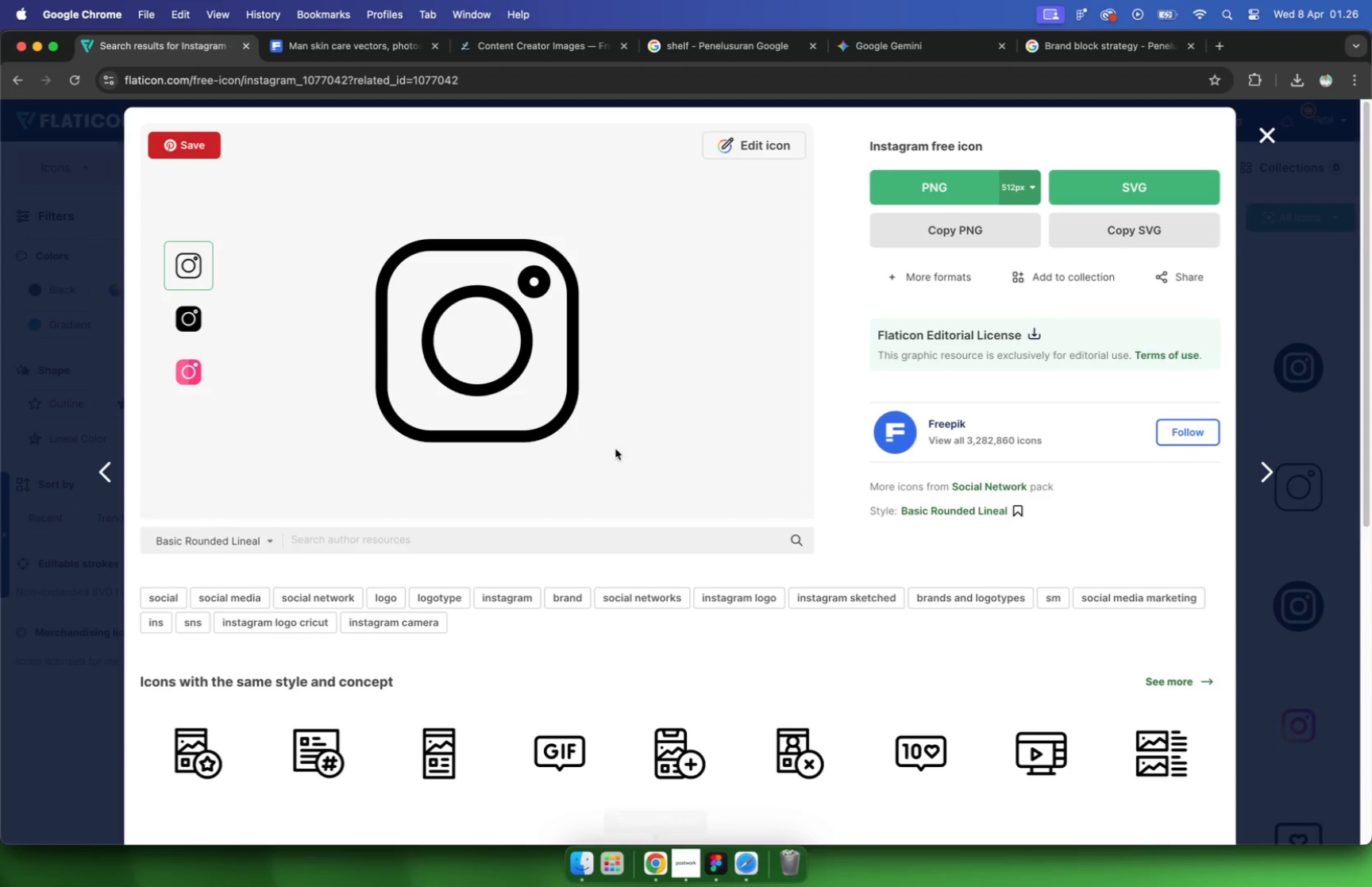 
left_click_drag(start_coordinate=[198, 167], to_coordinate=[49, 164])
 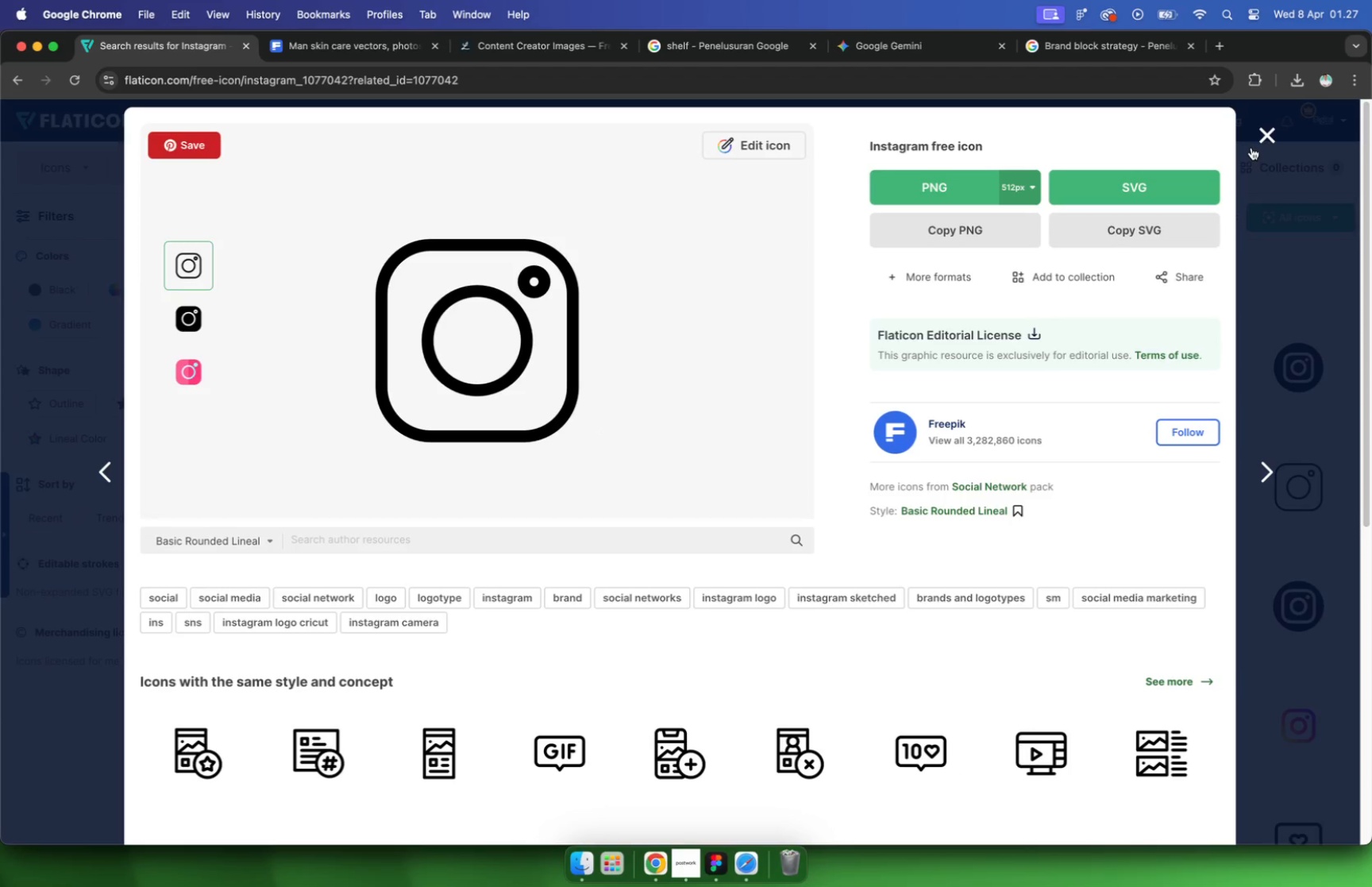 
type(website)
 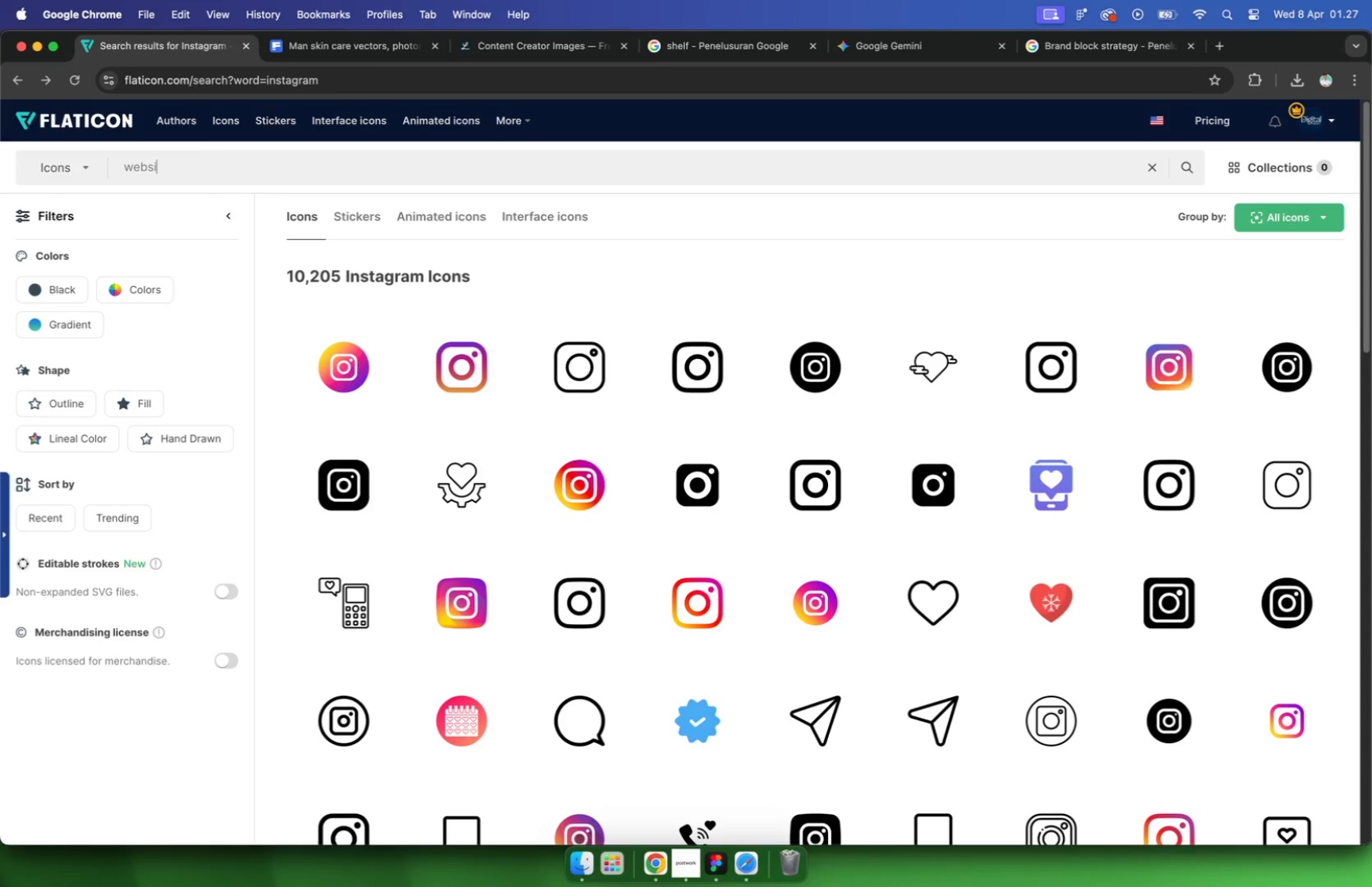 
key(Enter)
 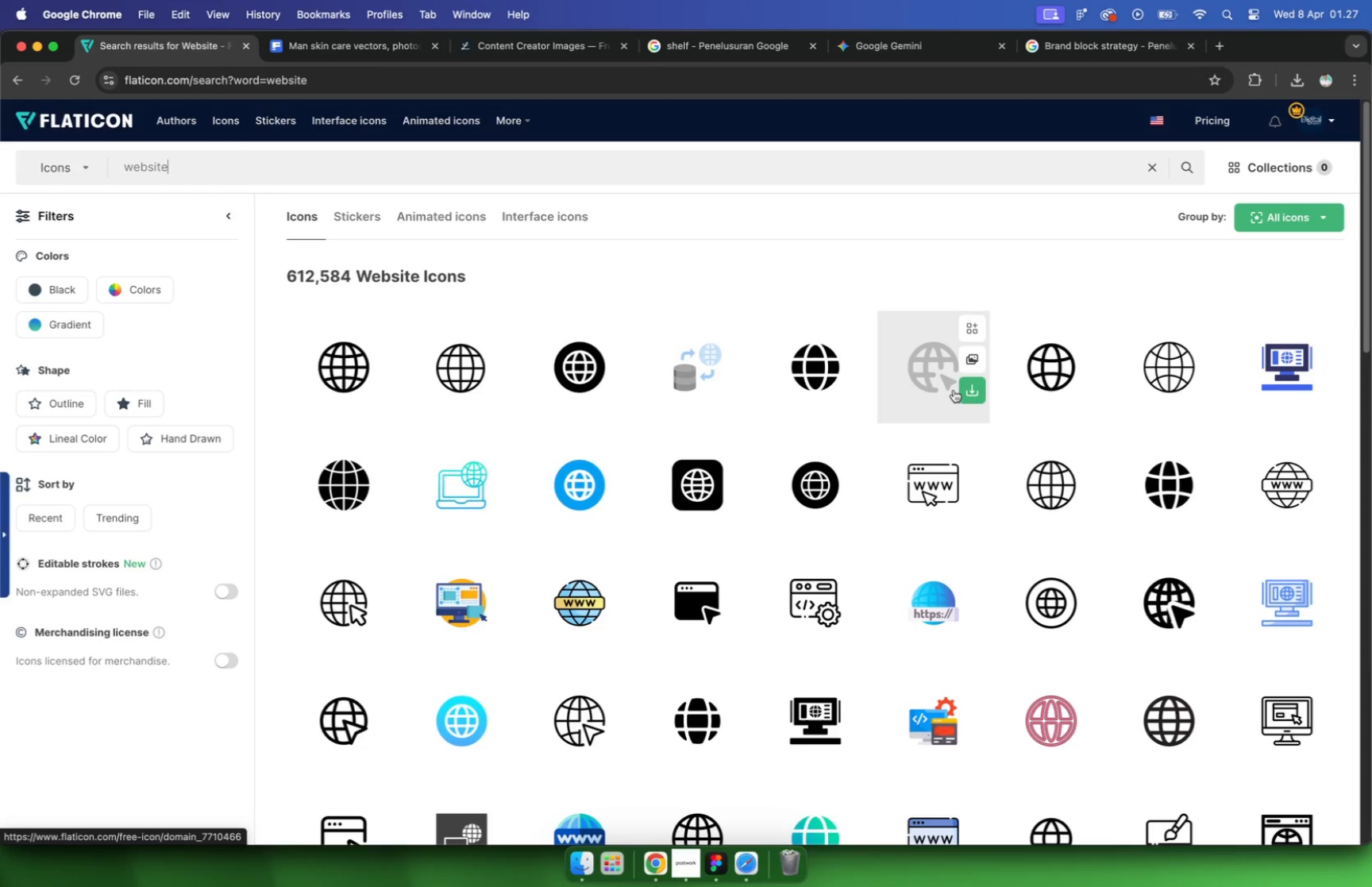 
wait(6.84)
 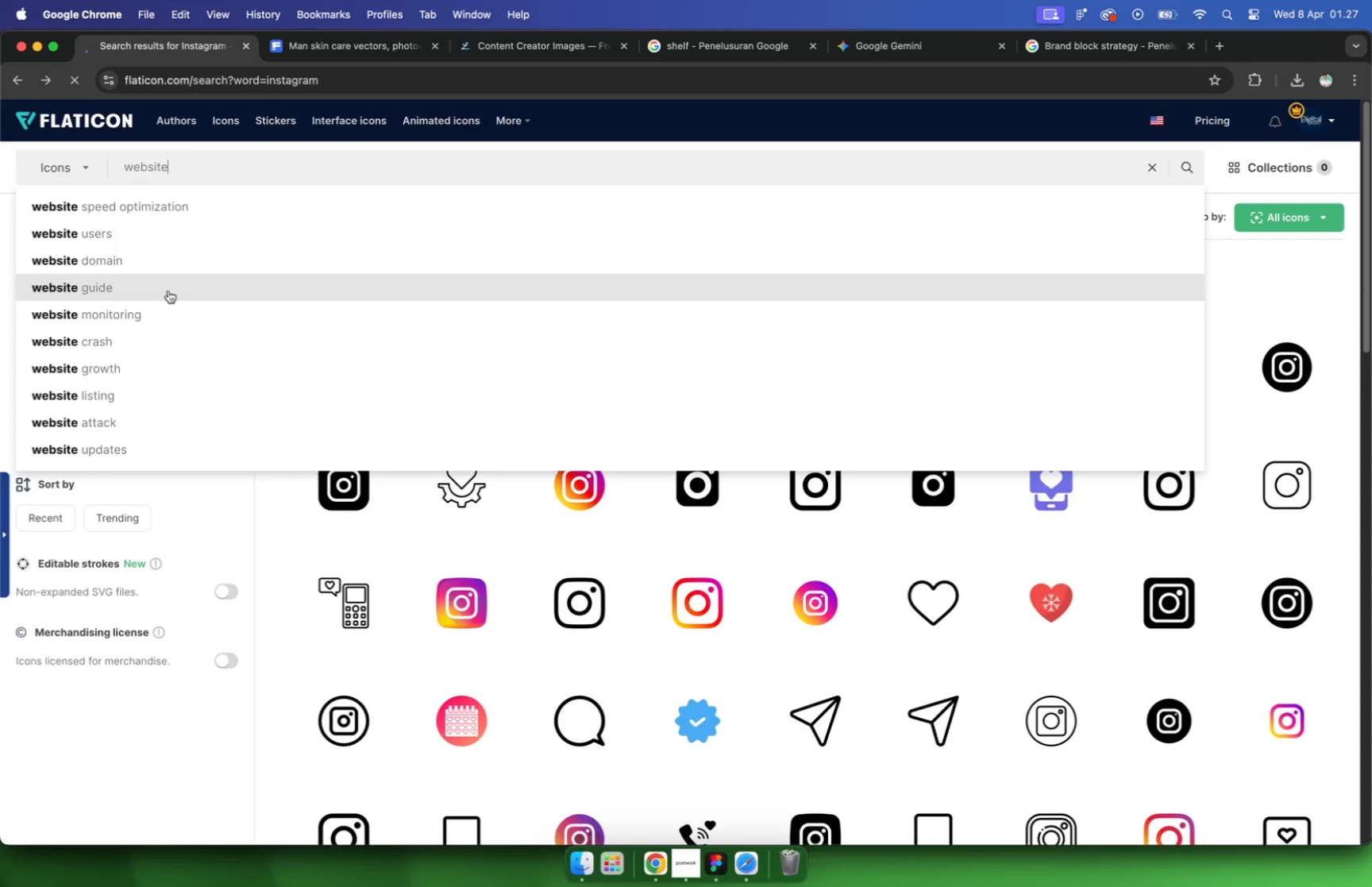 
scroll: coordinate [1212, 482], scroll_direction: down, amount: 29.0
 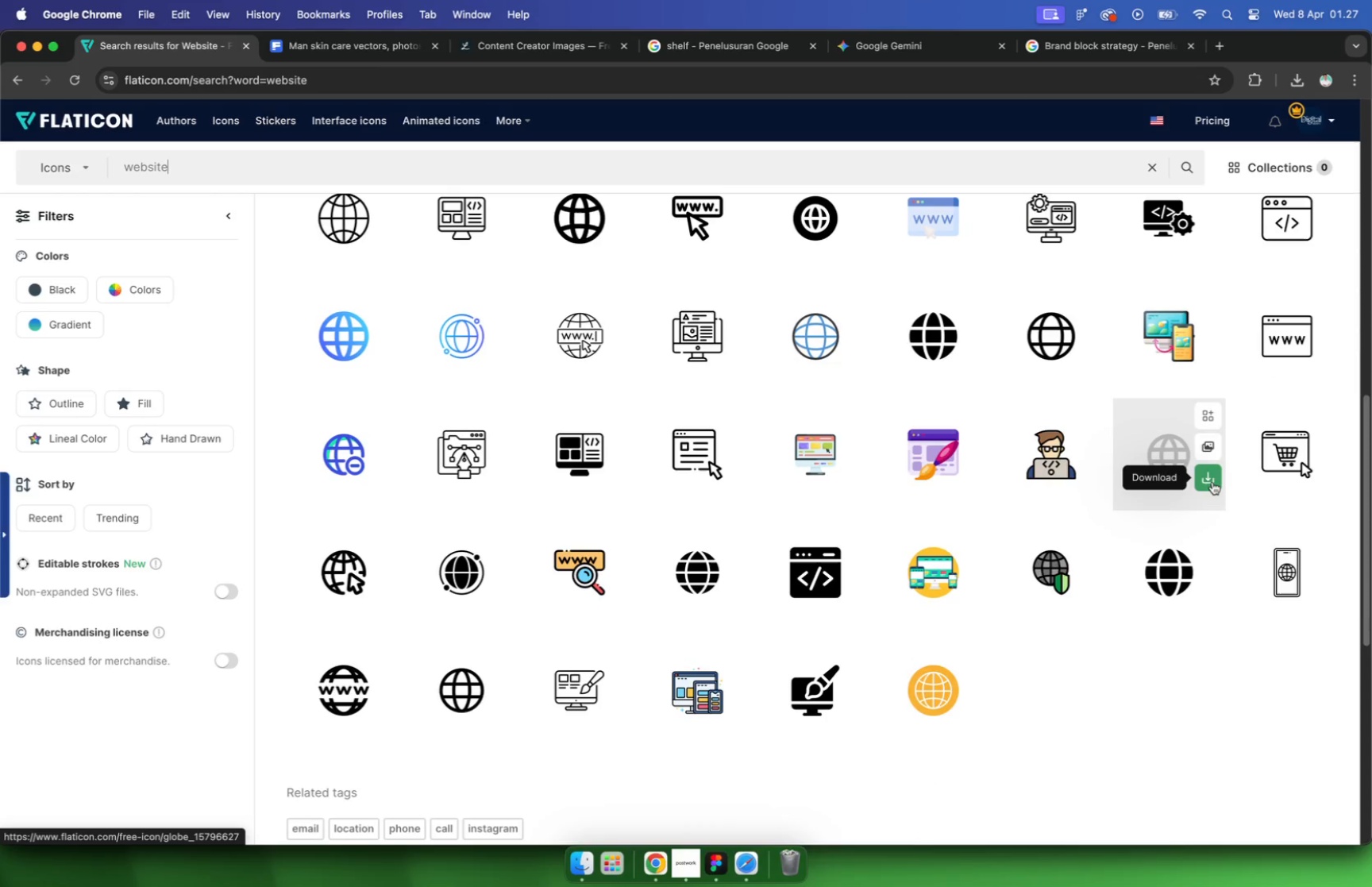 
scroll: coordinate [943, 497], scroll_direction: up, amount: 25.0
 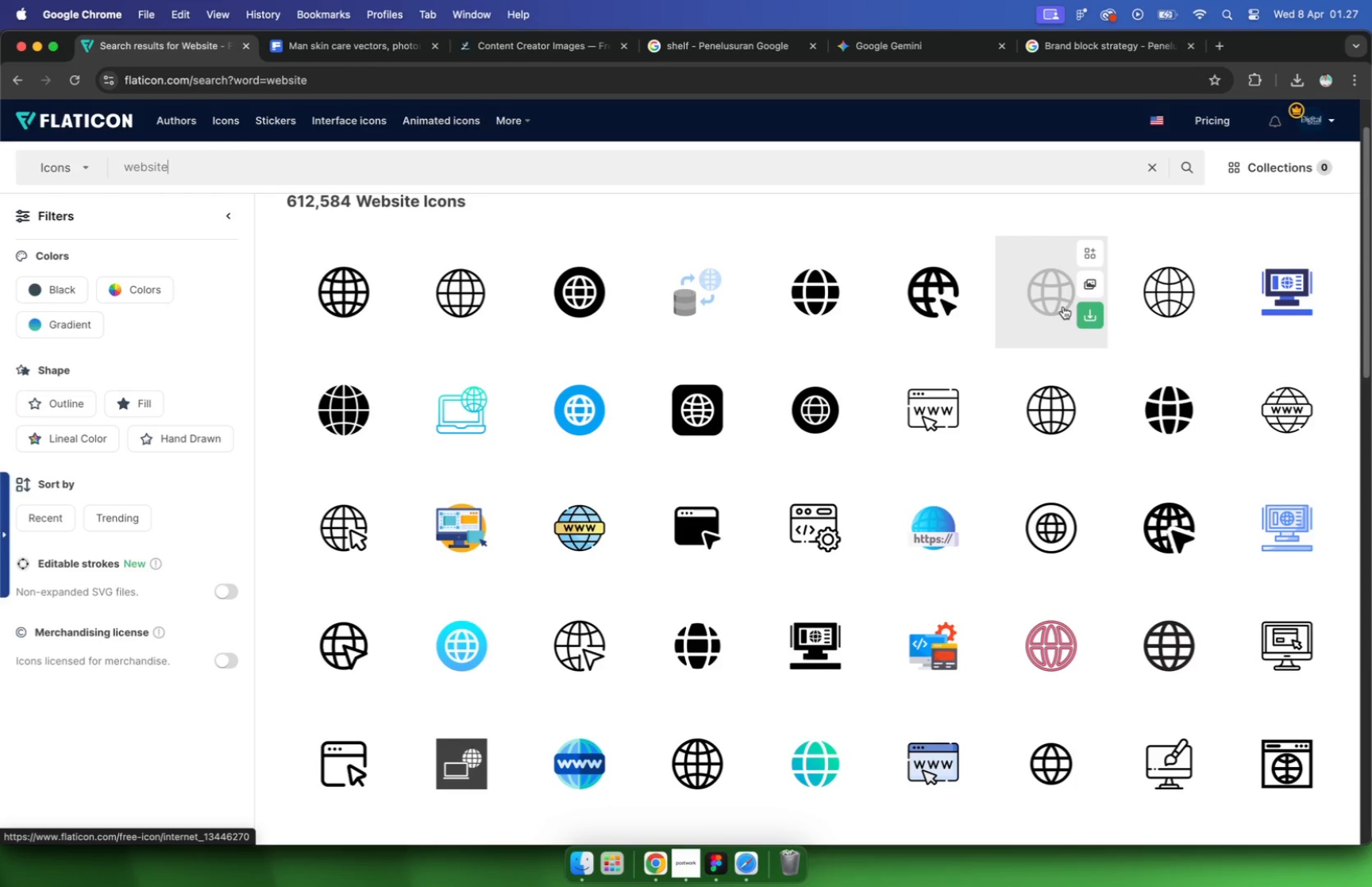 
wait(5.12)
 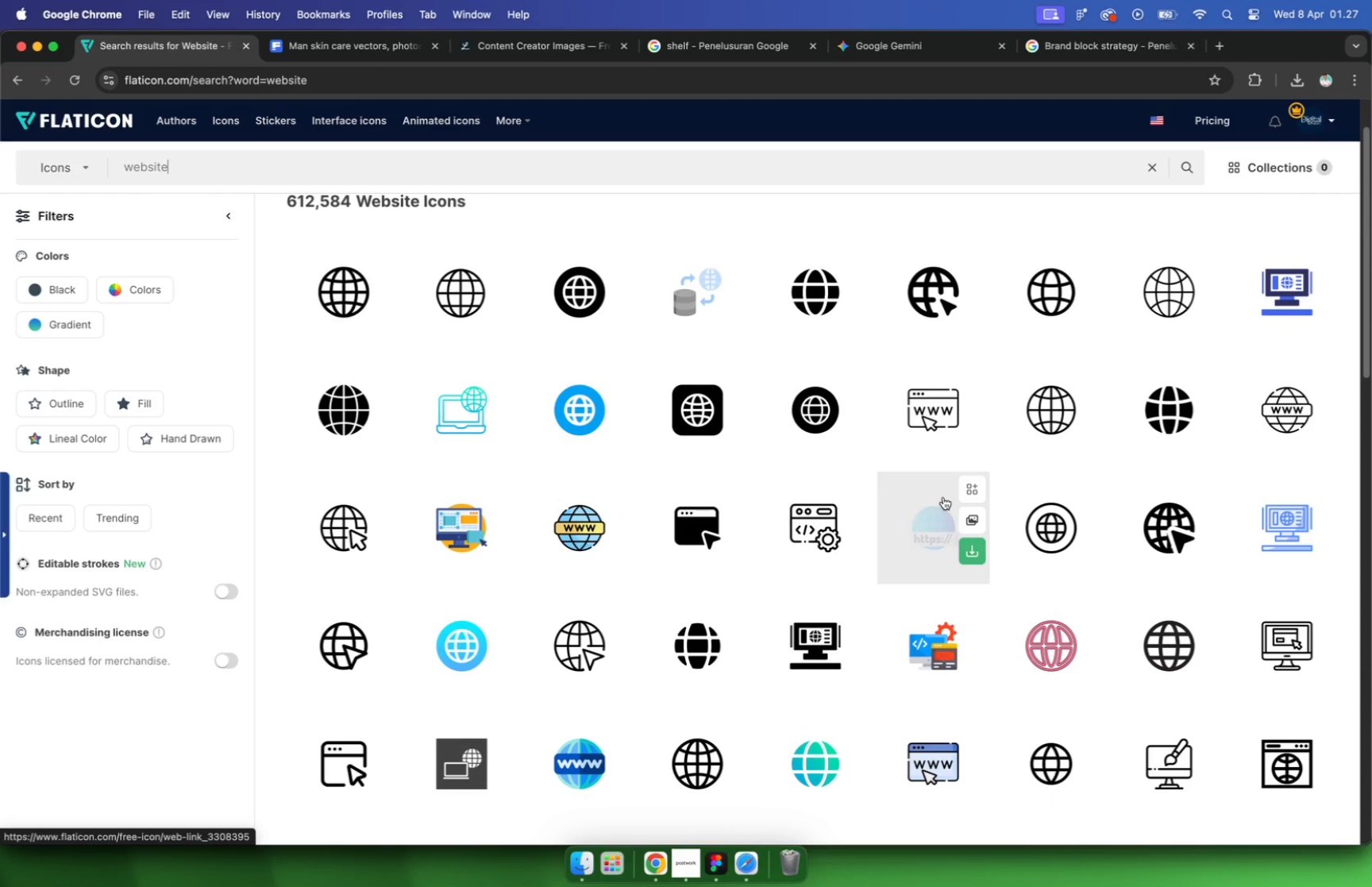 
left_click([1144, 607])
 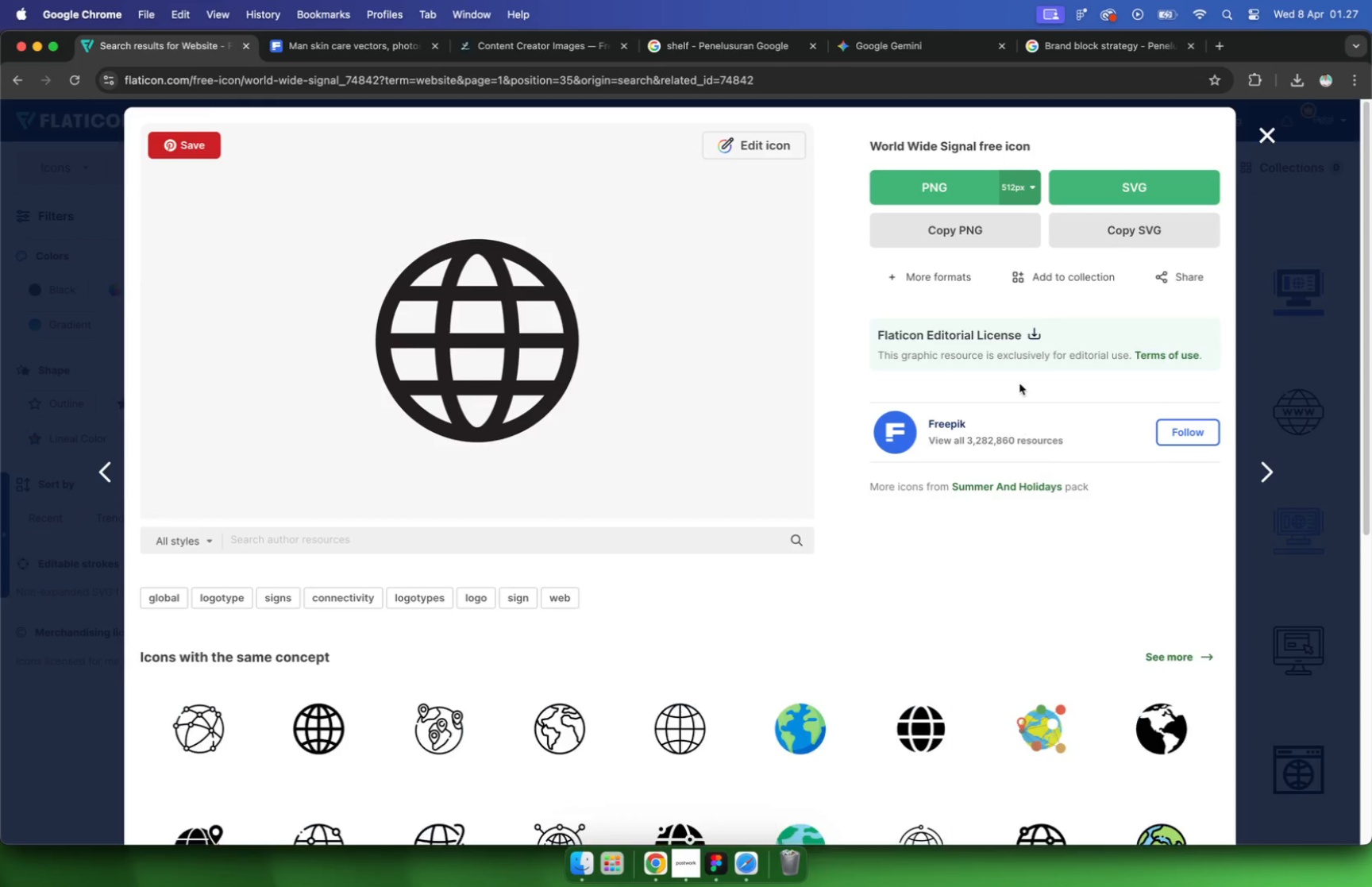 
mouse_move([1081, 260])
 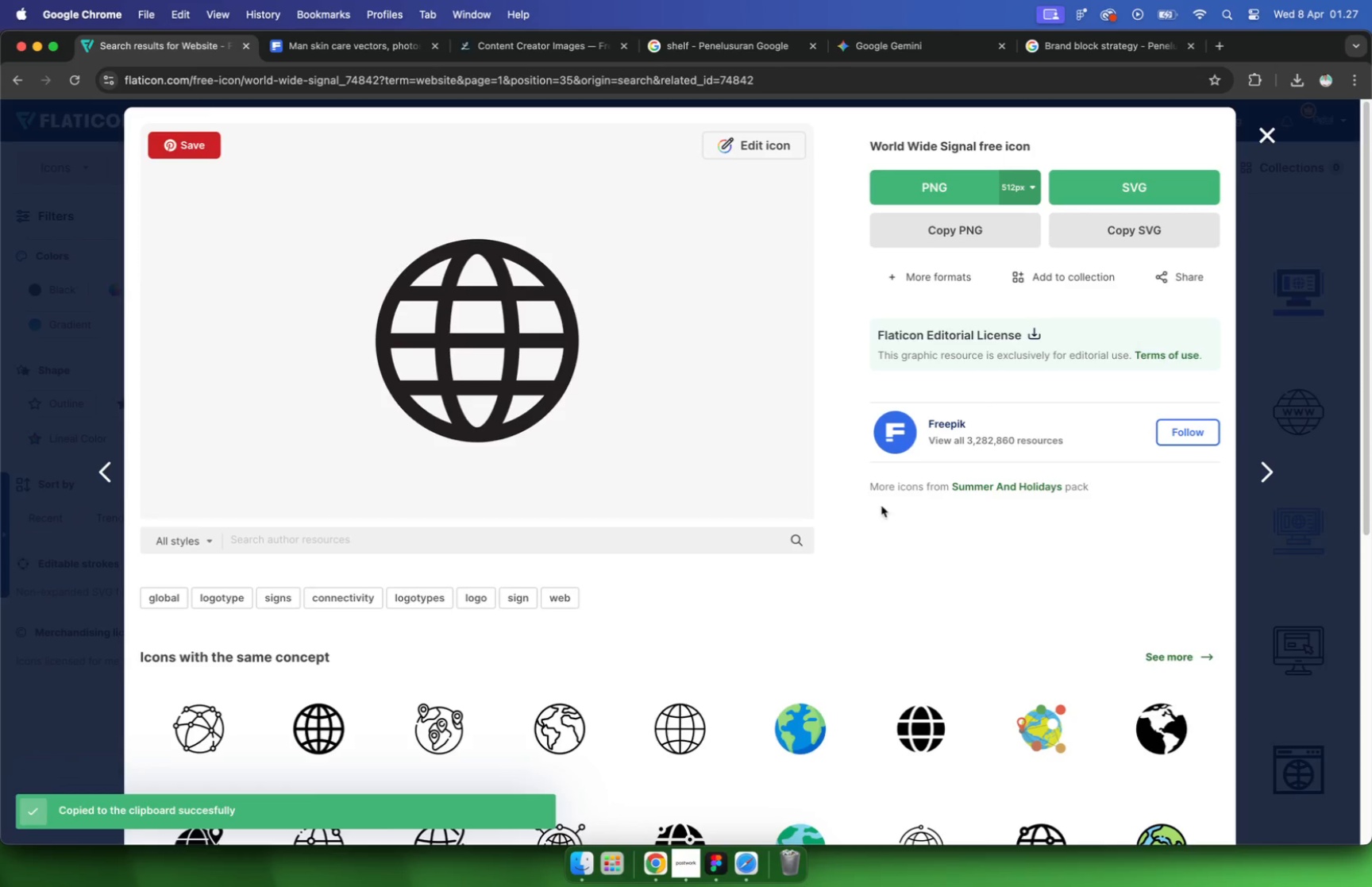 
left_click([719, 861])
 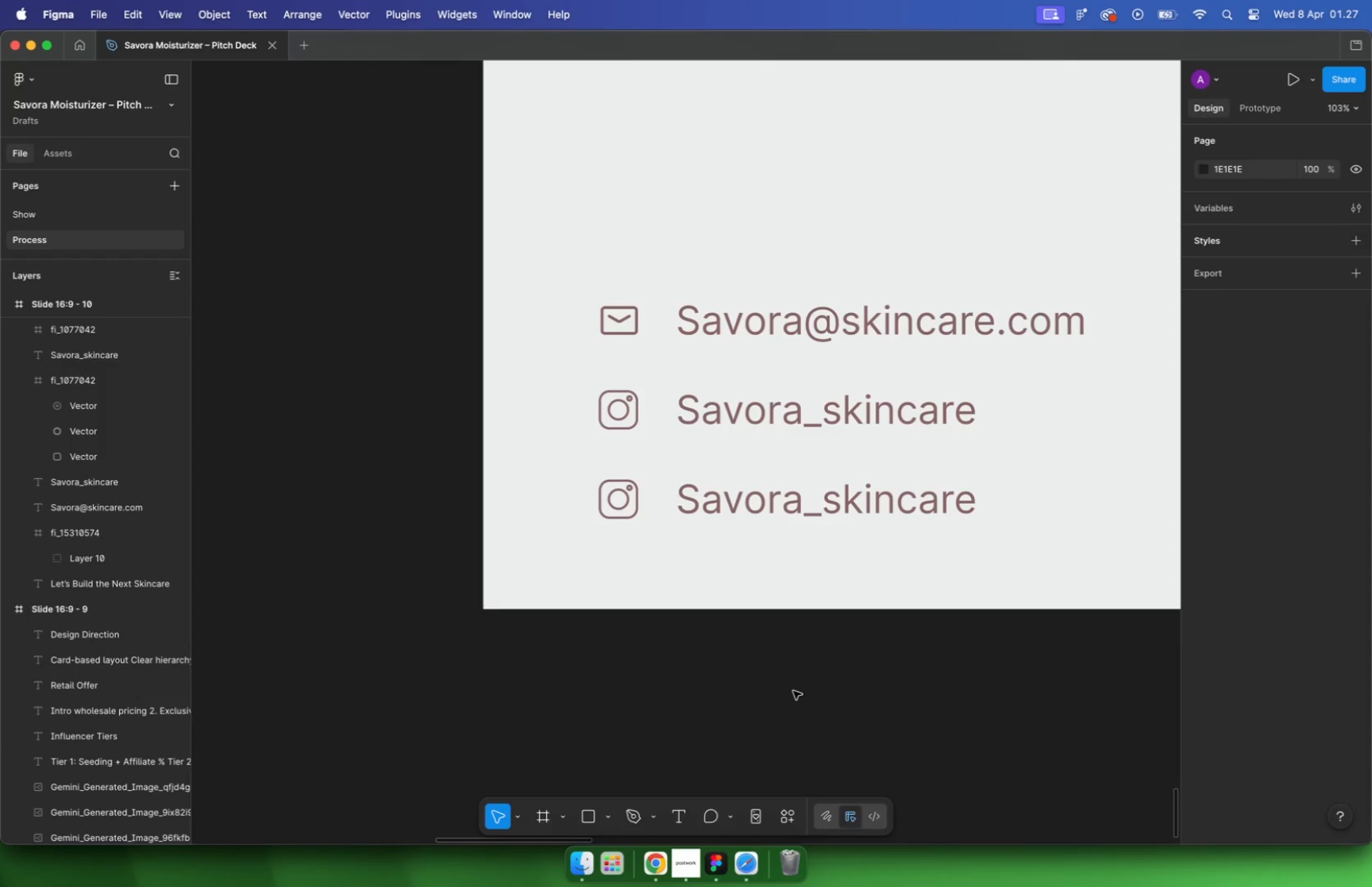 
key(Meta+V)
 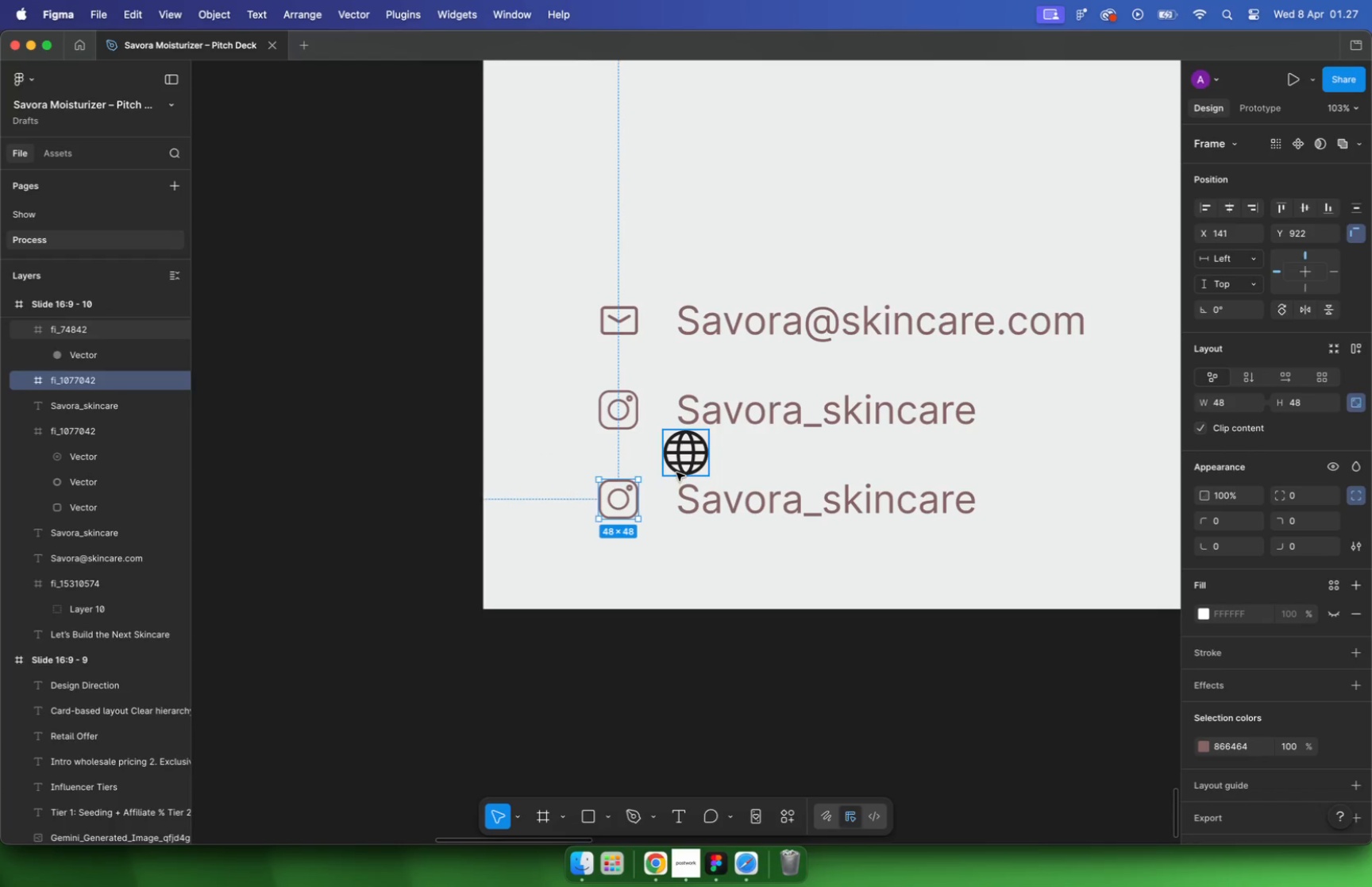 
wait(5.56)
 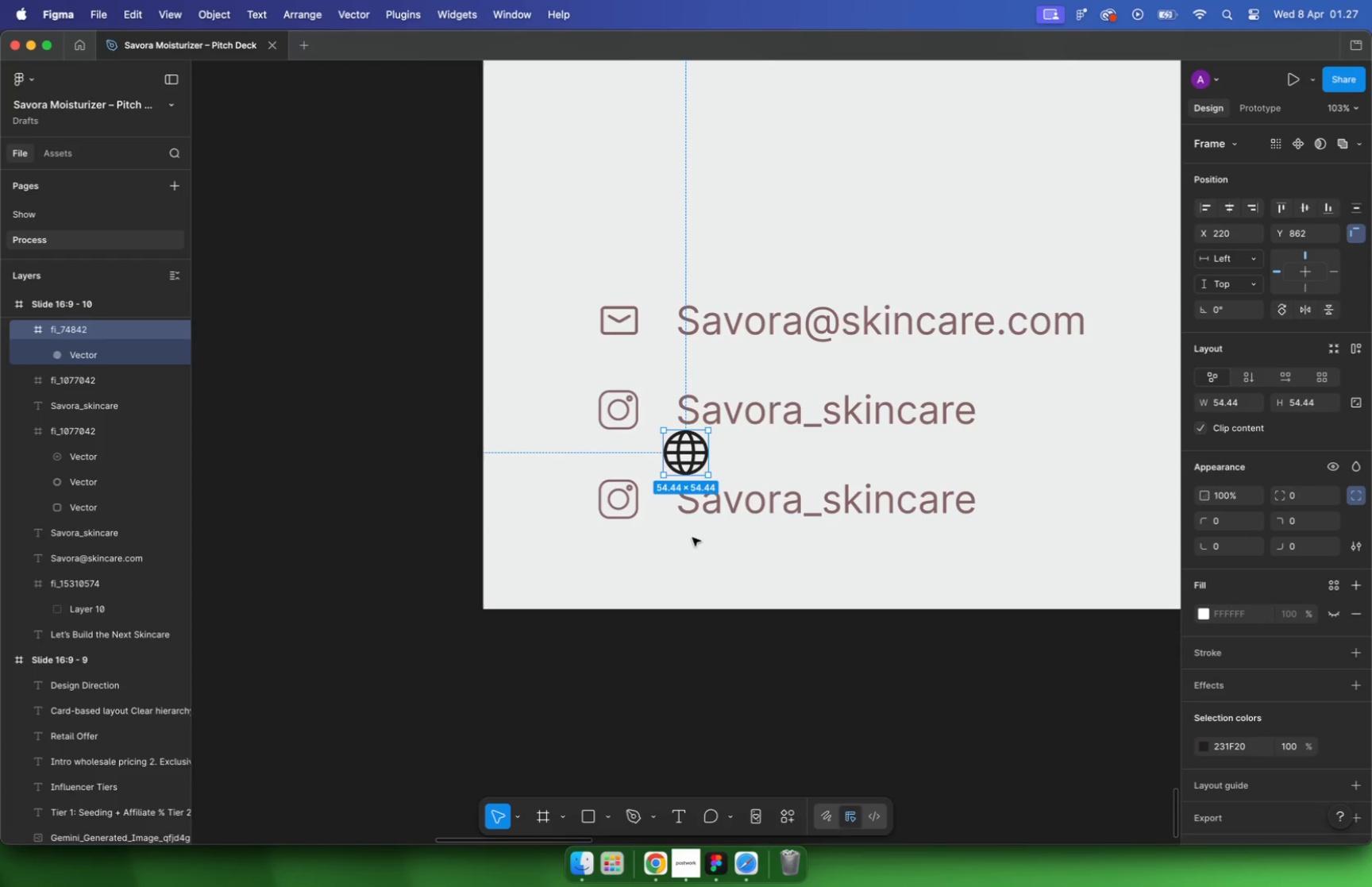 
type(48)
 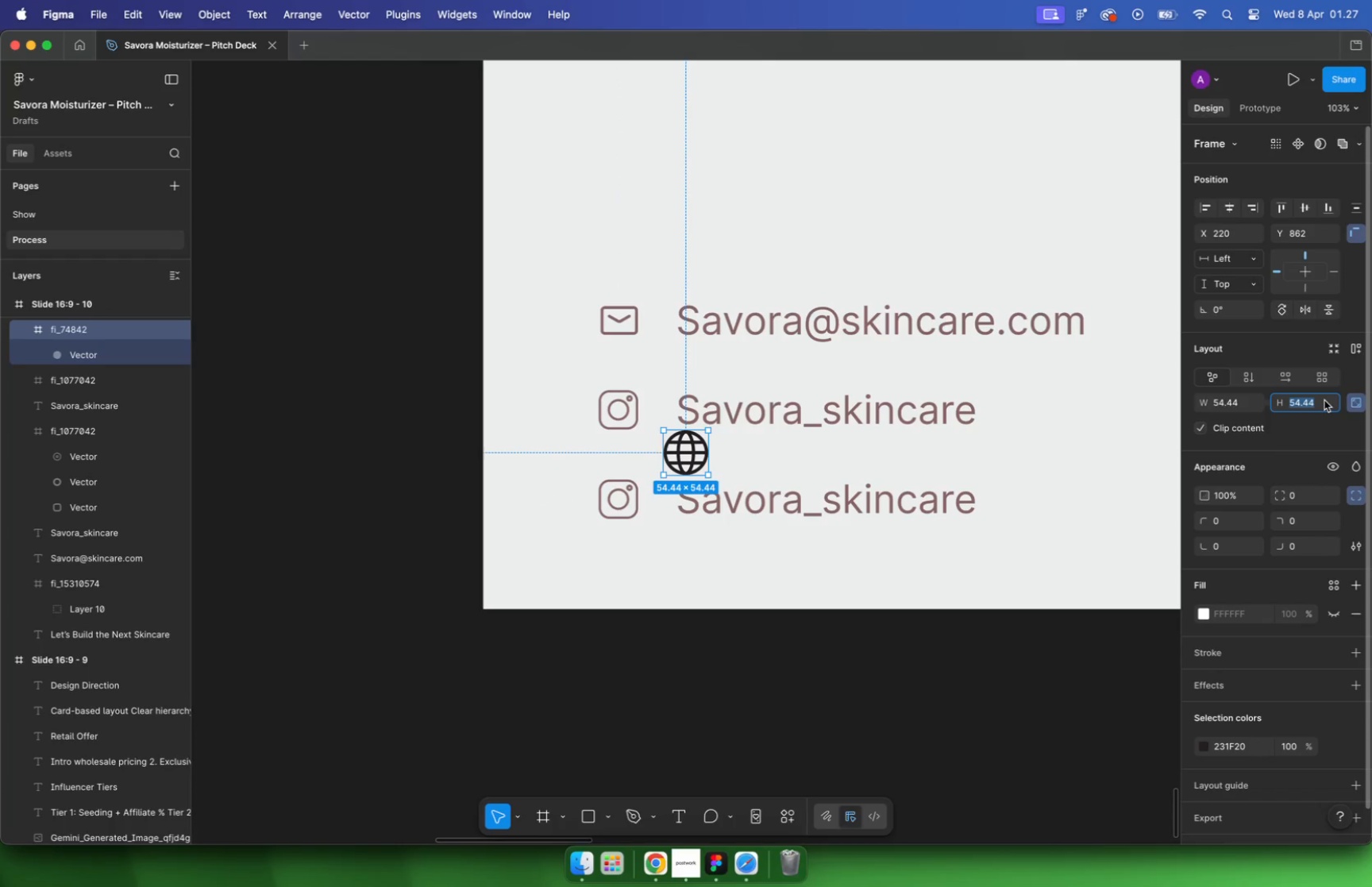 
key(Enter)
 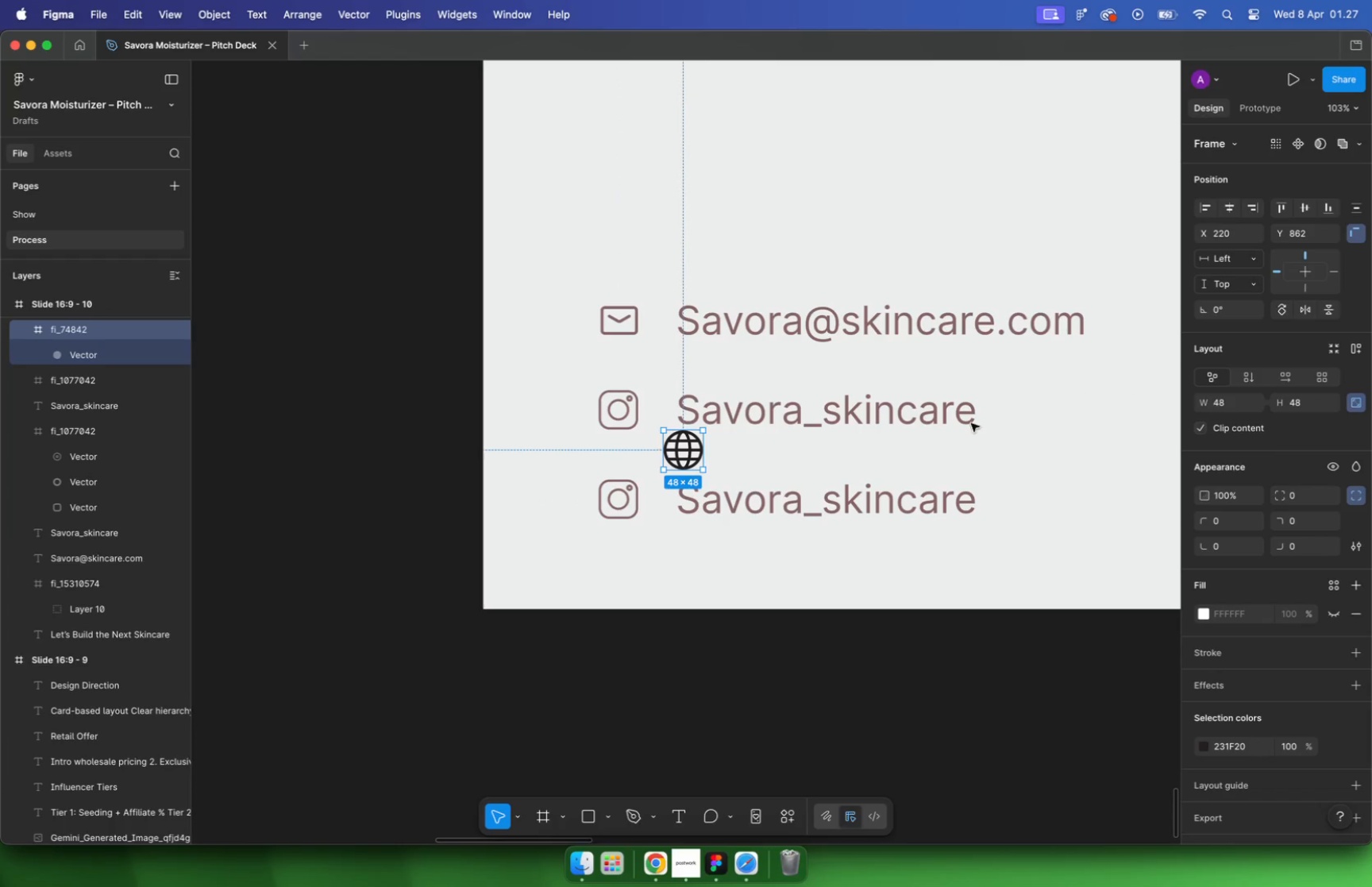 
left_click_drag(start_coordinate=[686, 452], to_coordinate=[669, 502])
 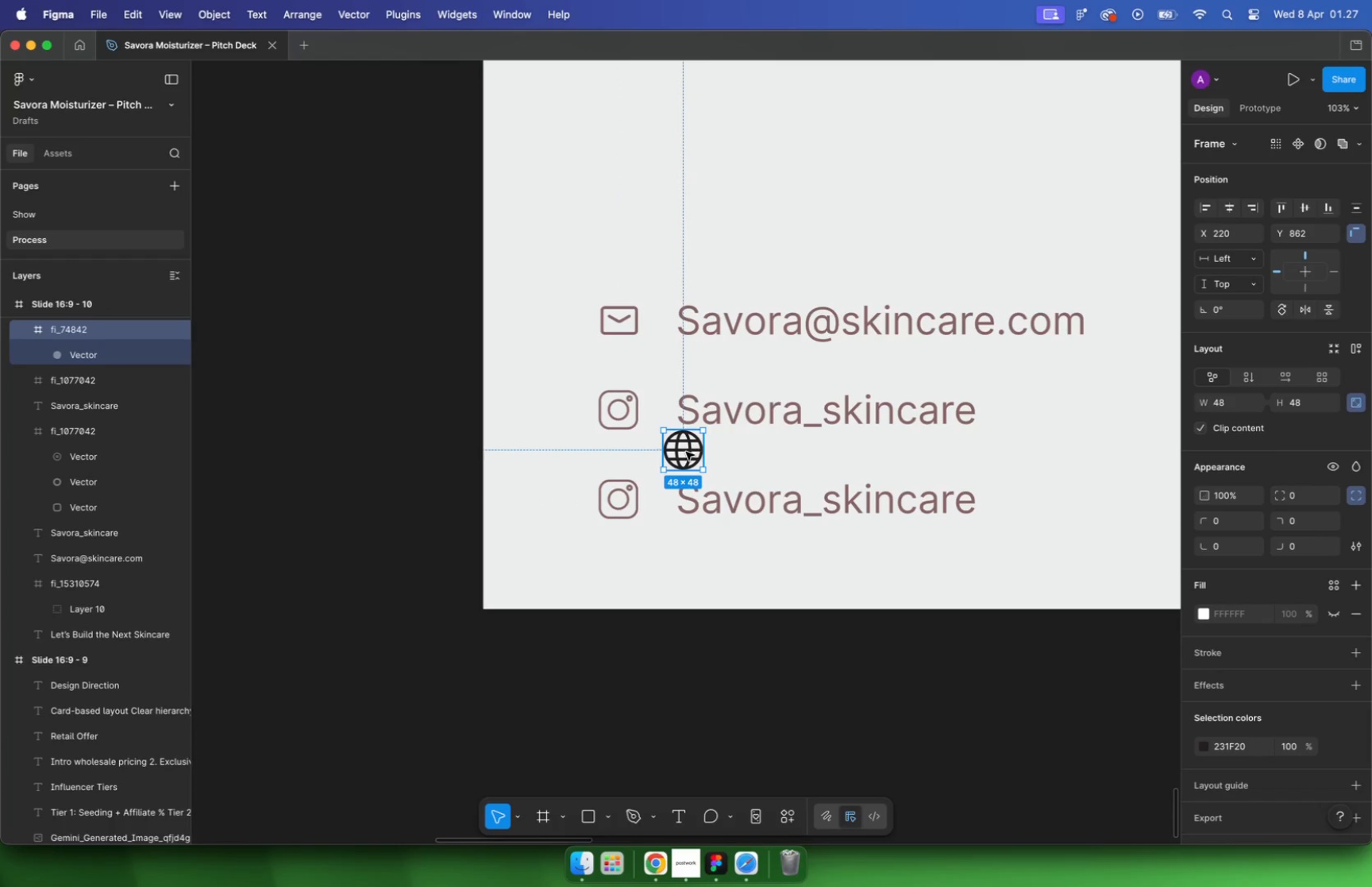 
hold_key(key=ShiftLeft, duration=0.44)
left_click([630, 502])
 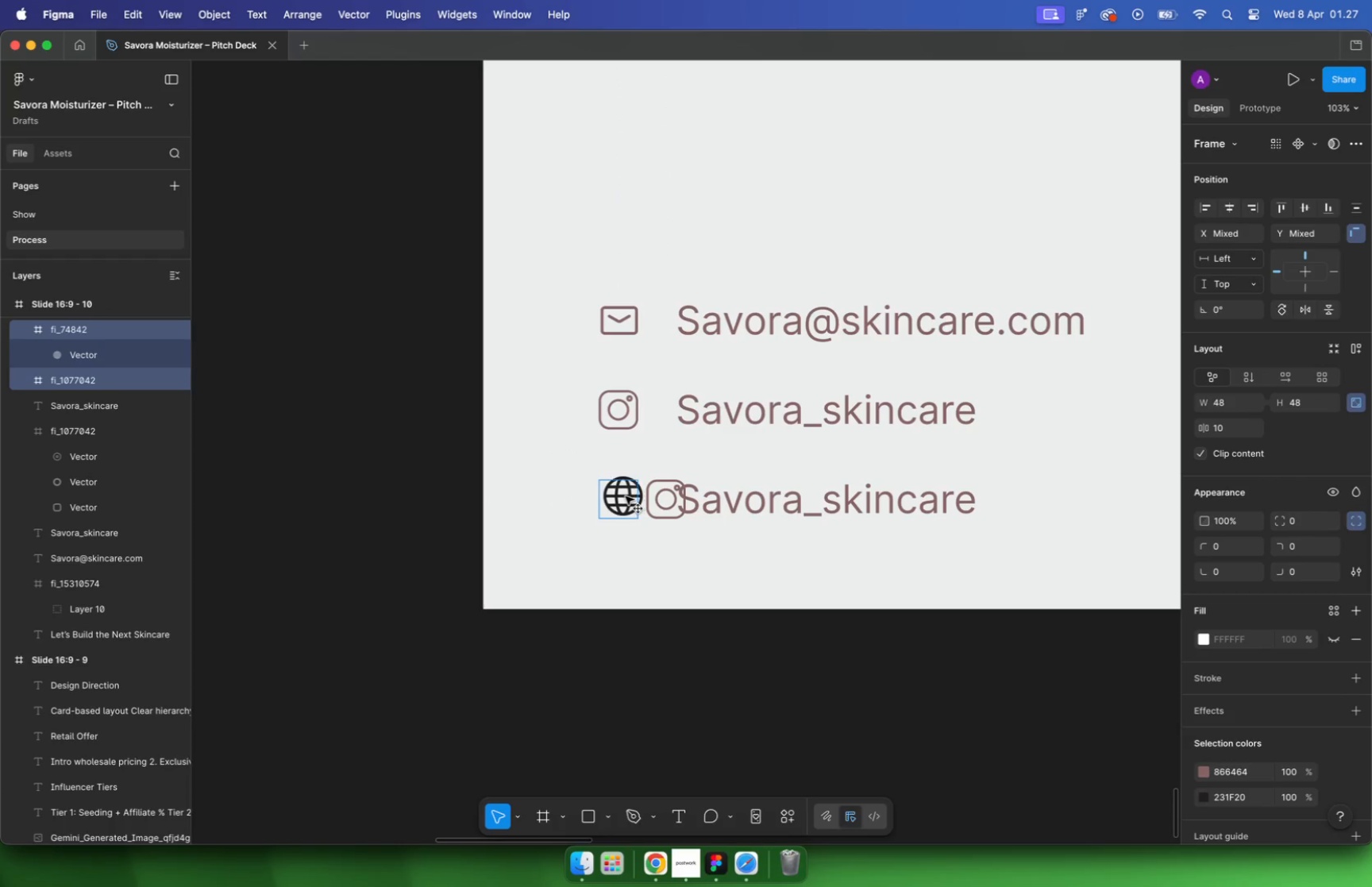 
left_click_drag(start_coordinate=[669, 499], to_coordinate=[625, 496])
 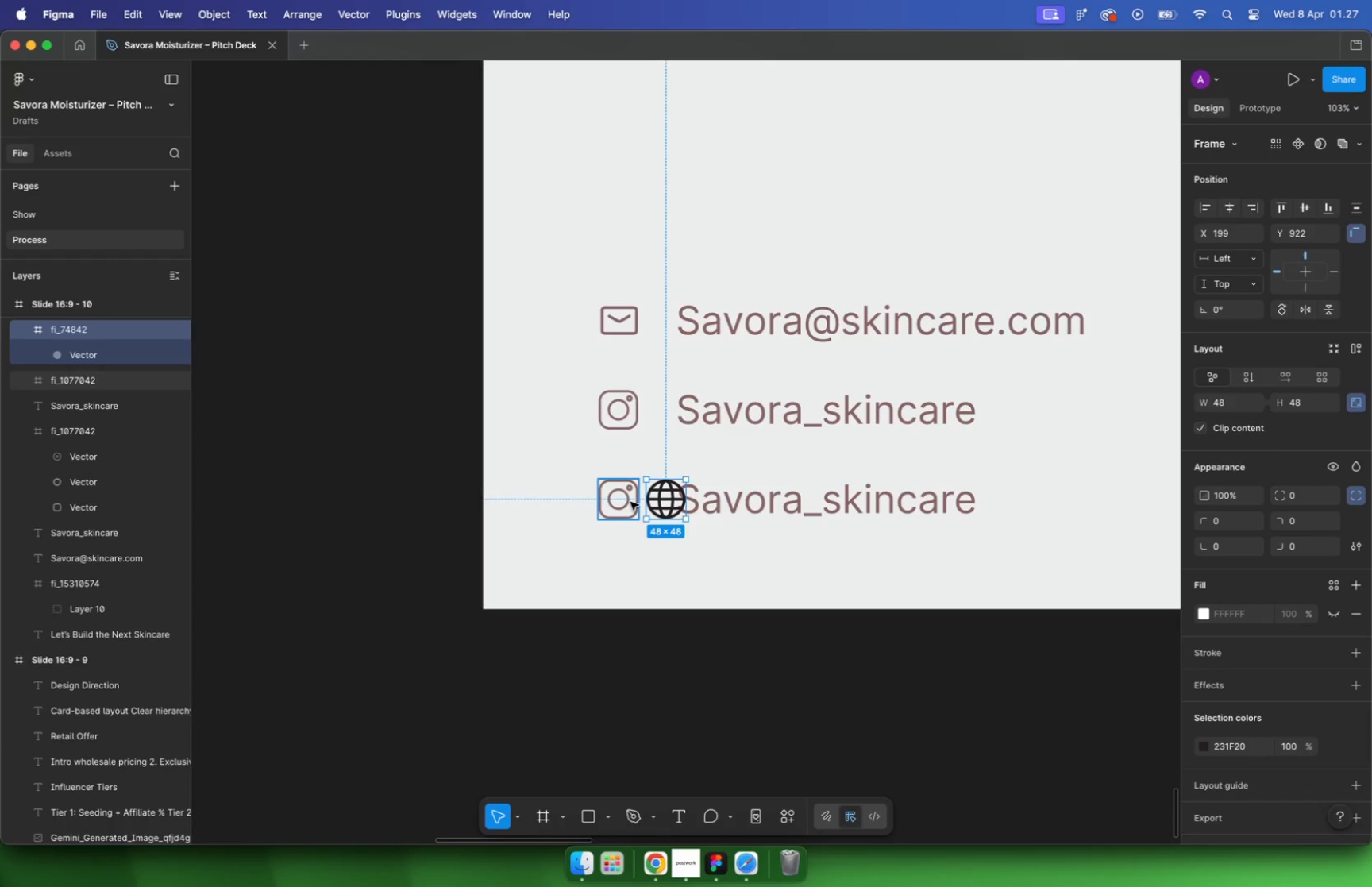 
left_click([679, 497])
 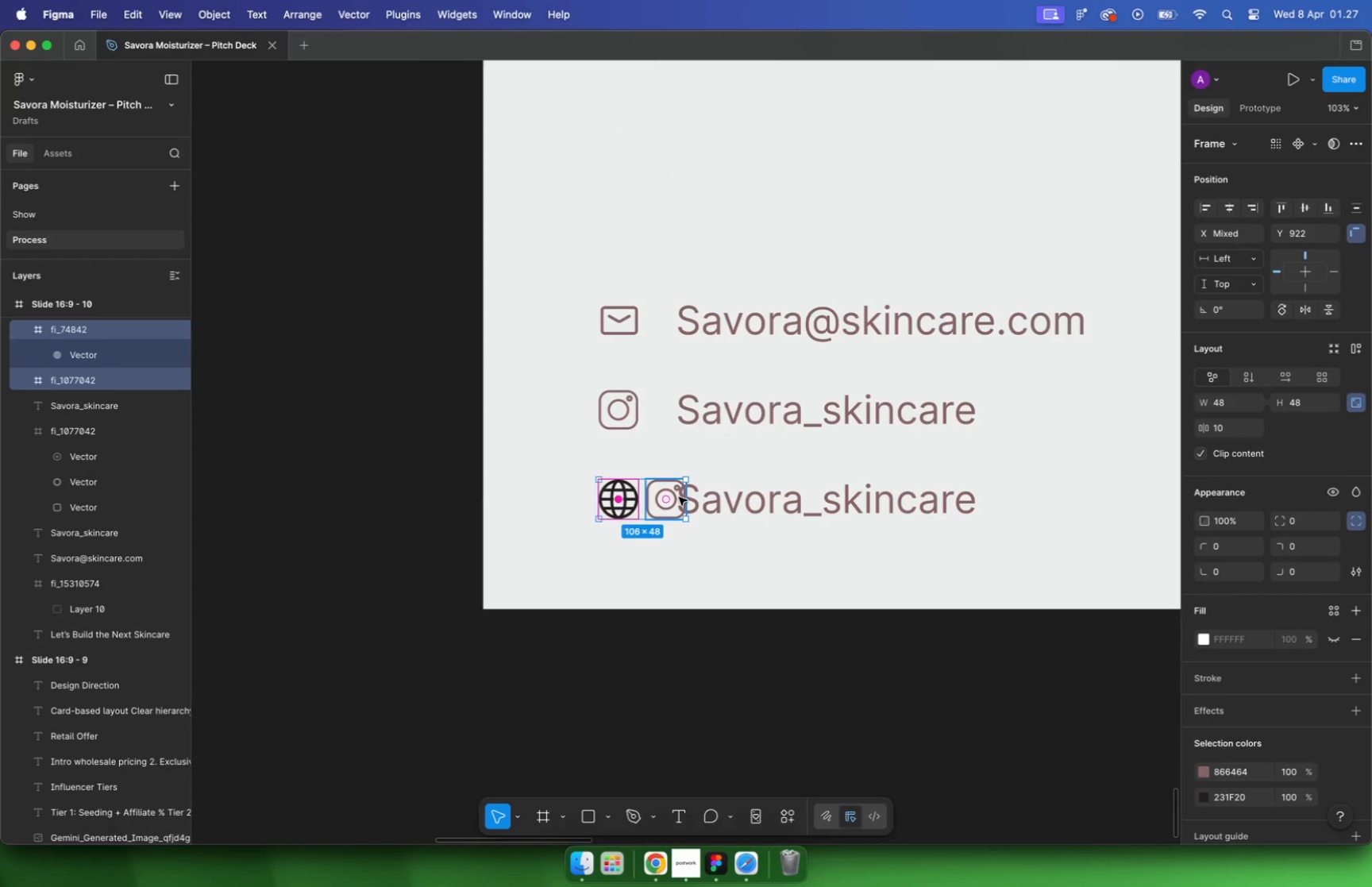 
key(Backspace)
 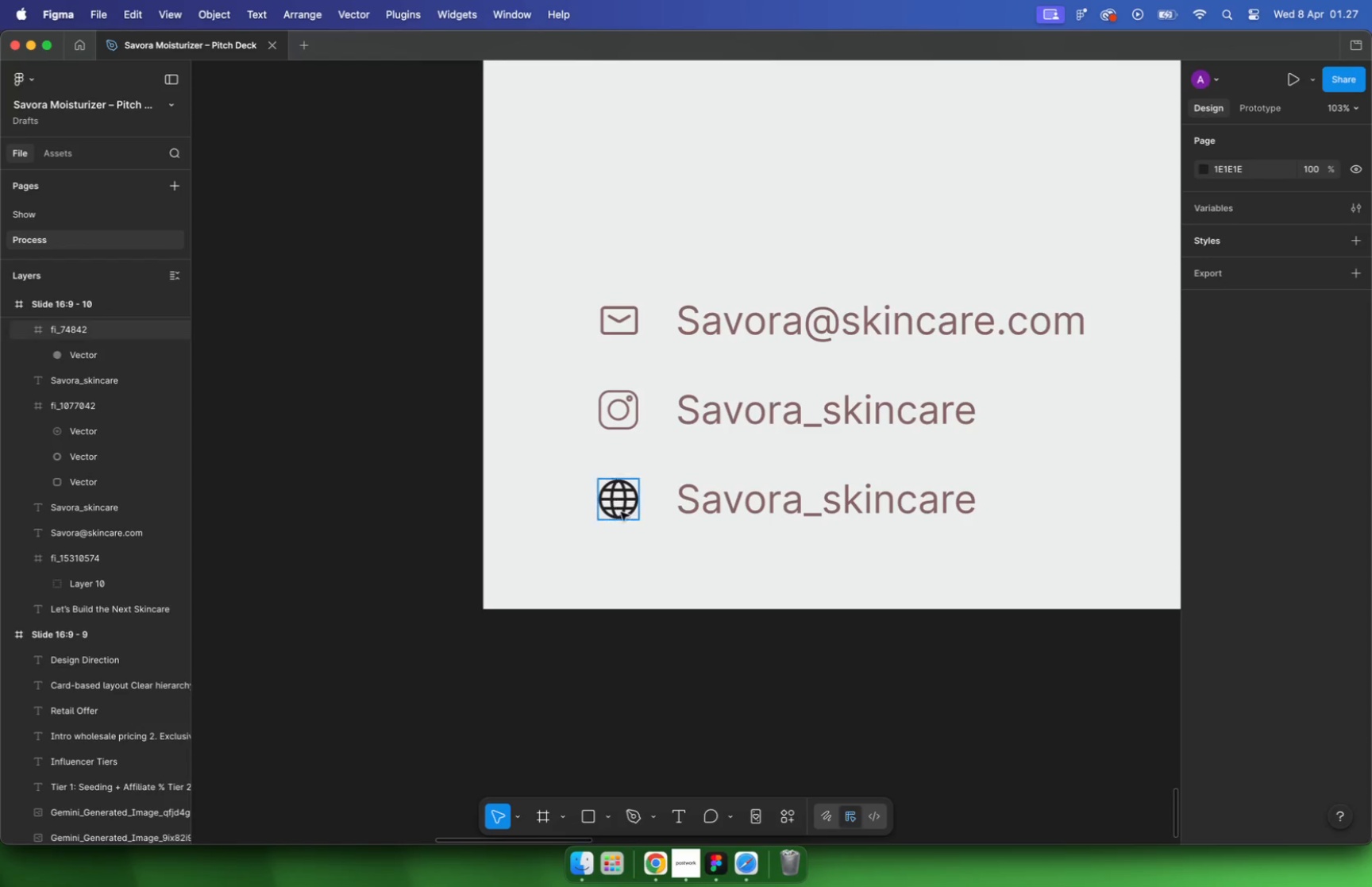 
left_click([623, 515])
 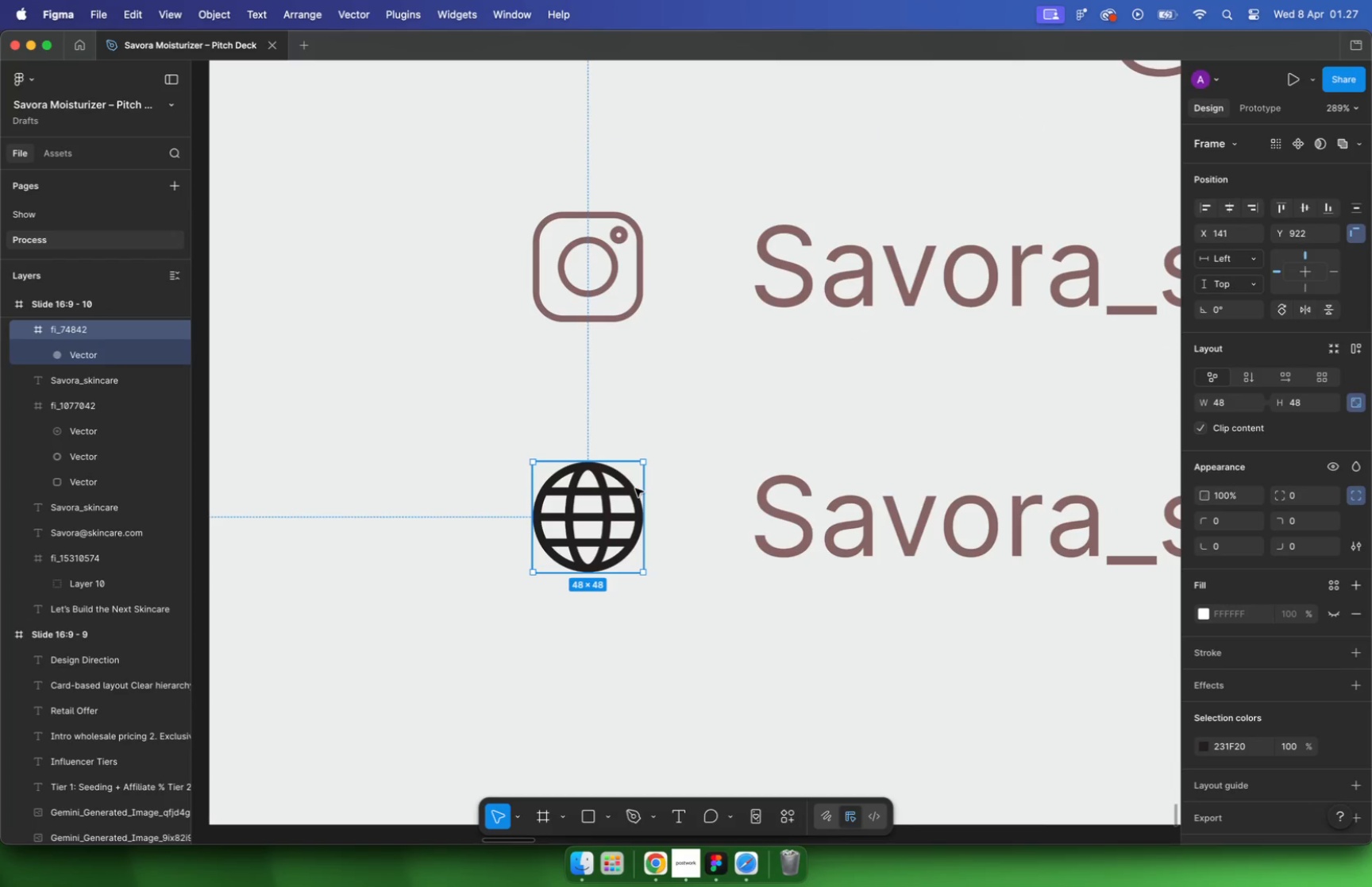 
hold_key(key=CommandLeft, duration=0.39)
scroll: coordinate [635, 489], scroll_direction: up, amount: 16.0
 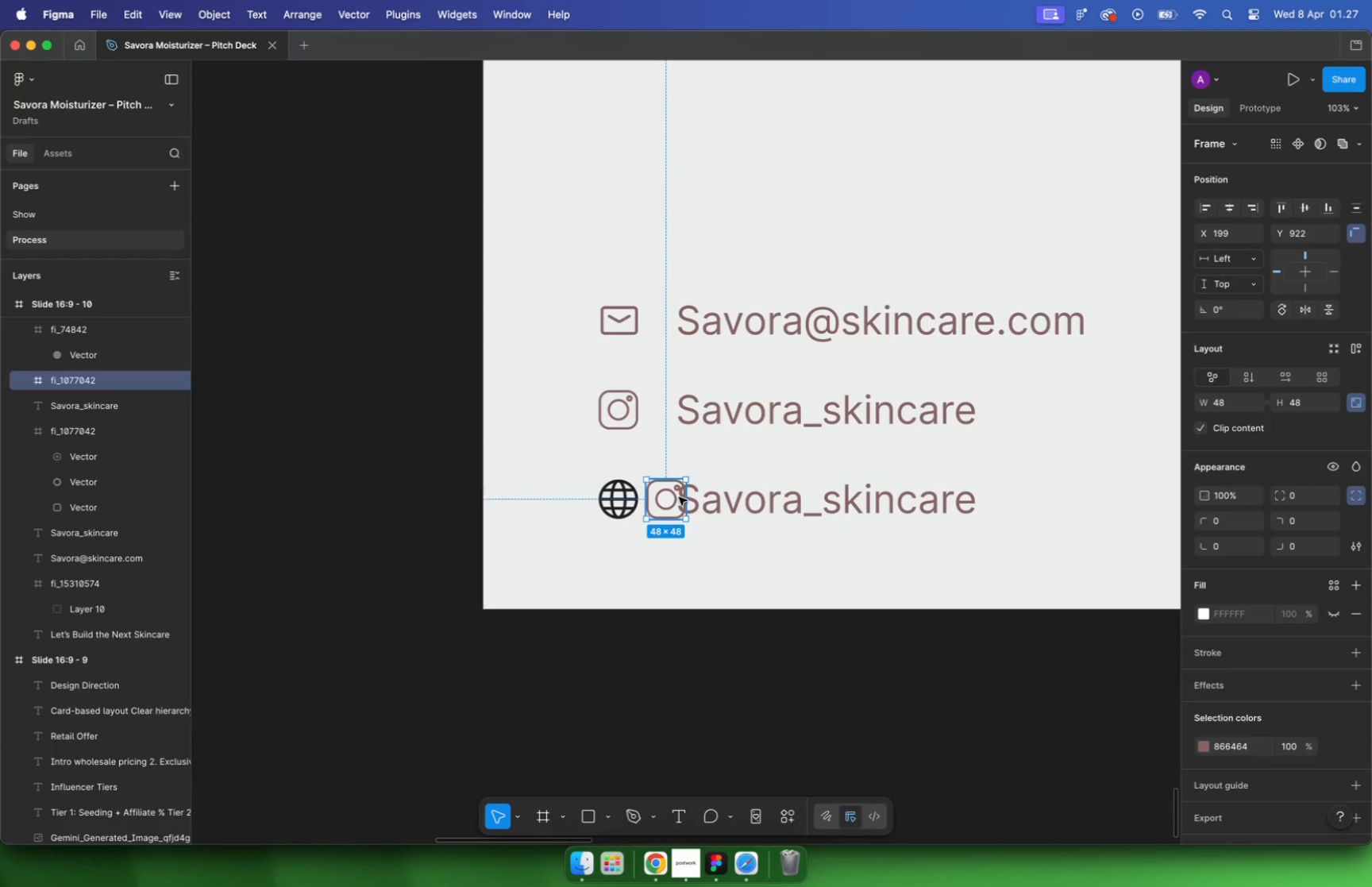 
key(I)
 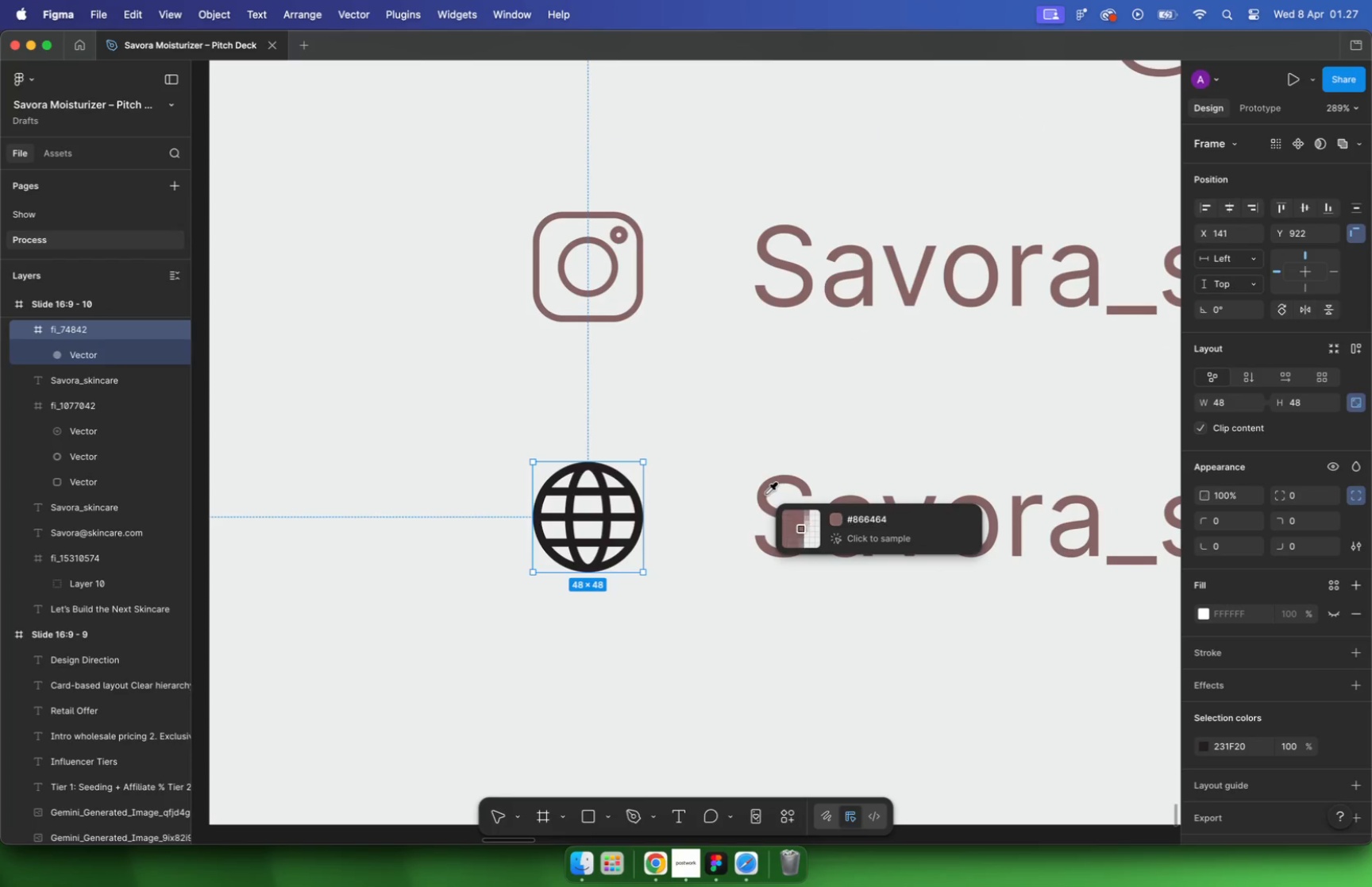 
left_click([765, 494])
 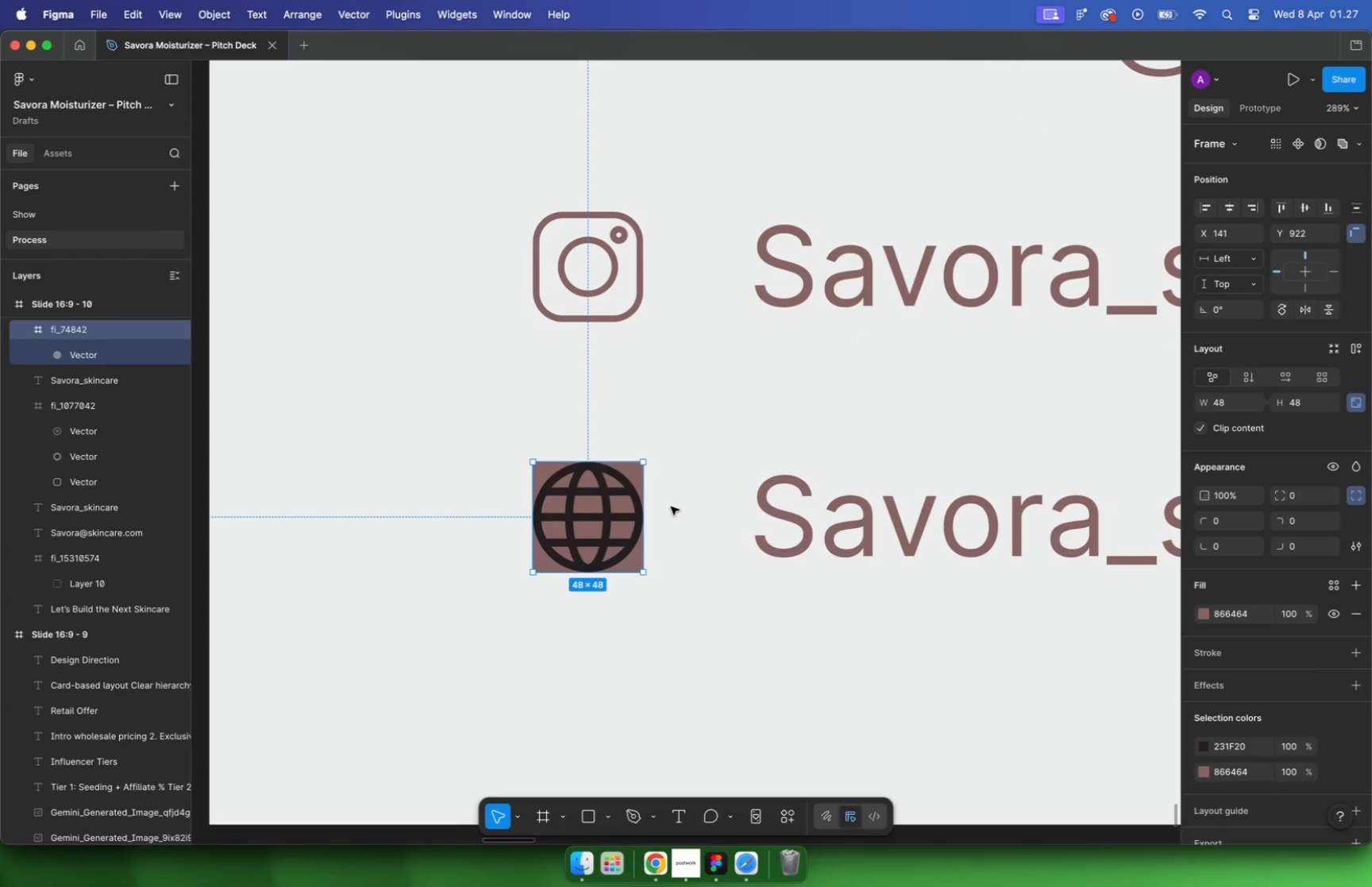 
key(Meta+CommandLeft)
 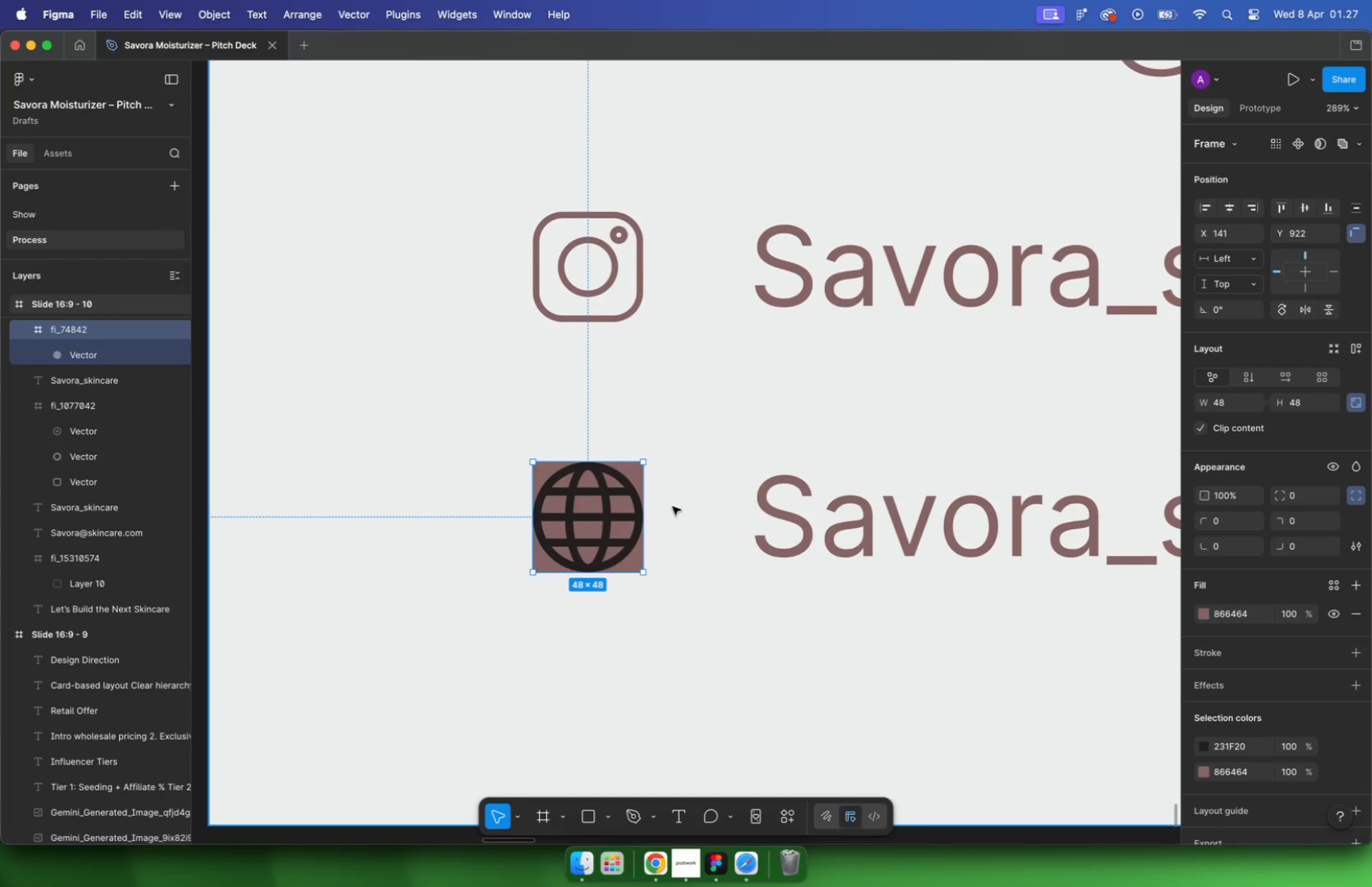 
key(Meta+Z)
 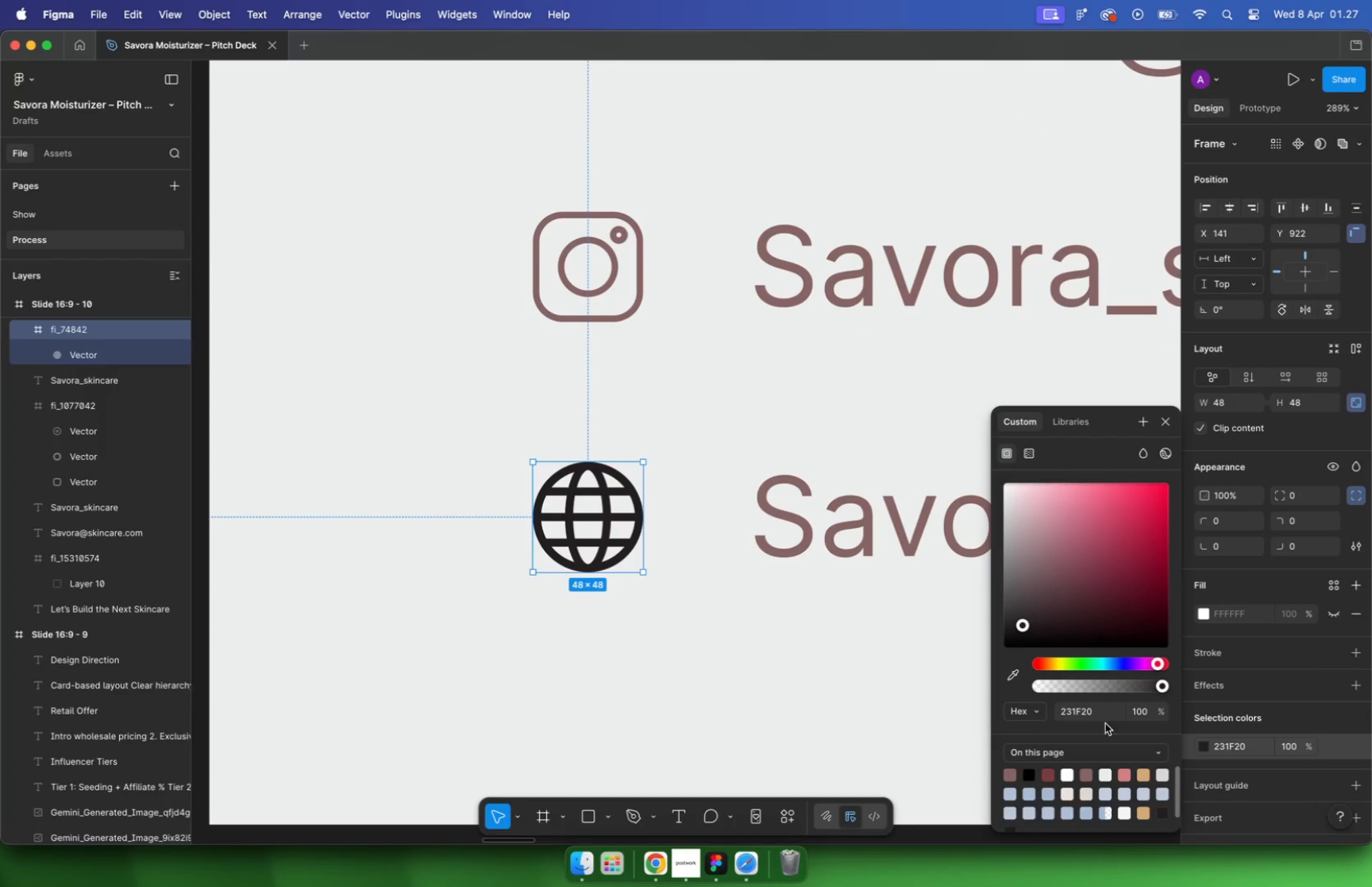 
double_click([696, 430])
 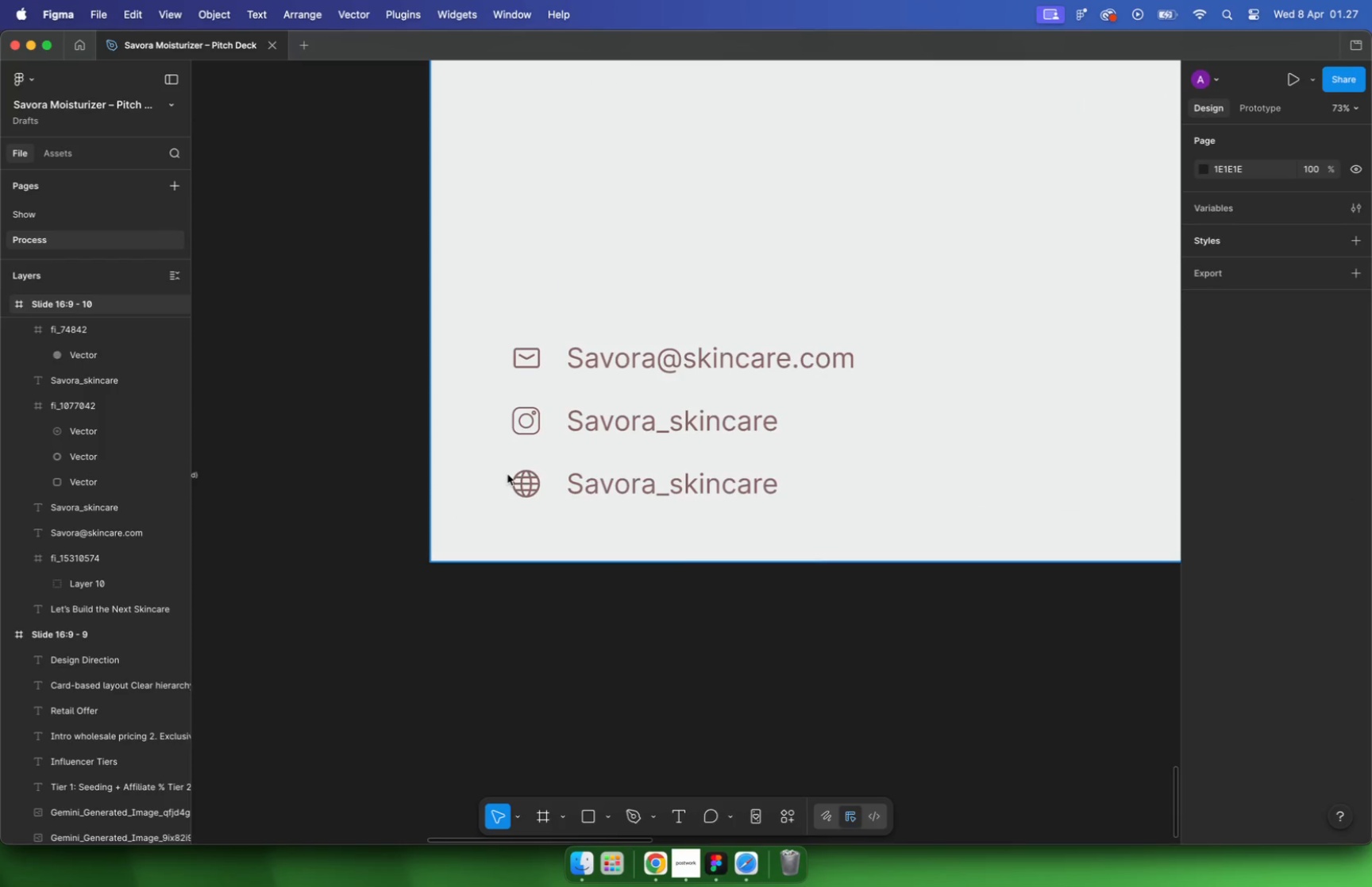 
hold_key(key=CommandLeft, duration=1.02)
 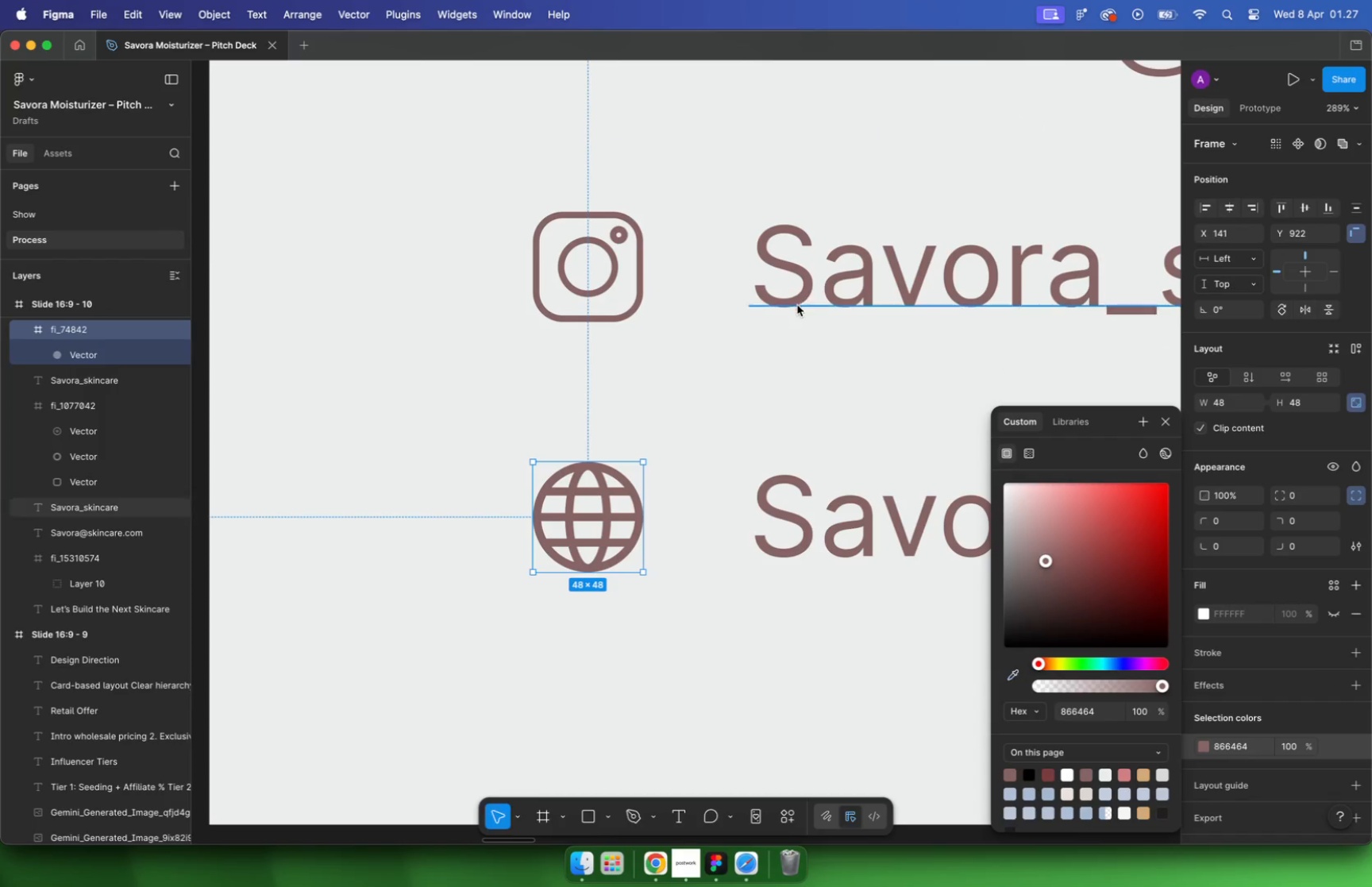 
left_click([613, 491])
 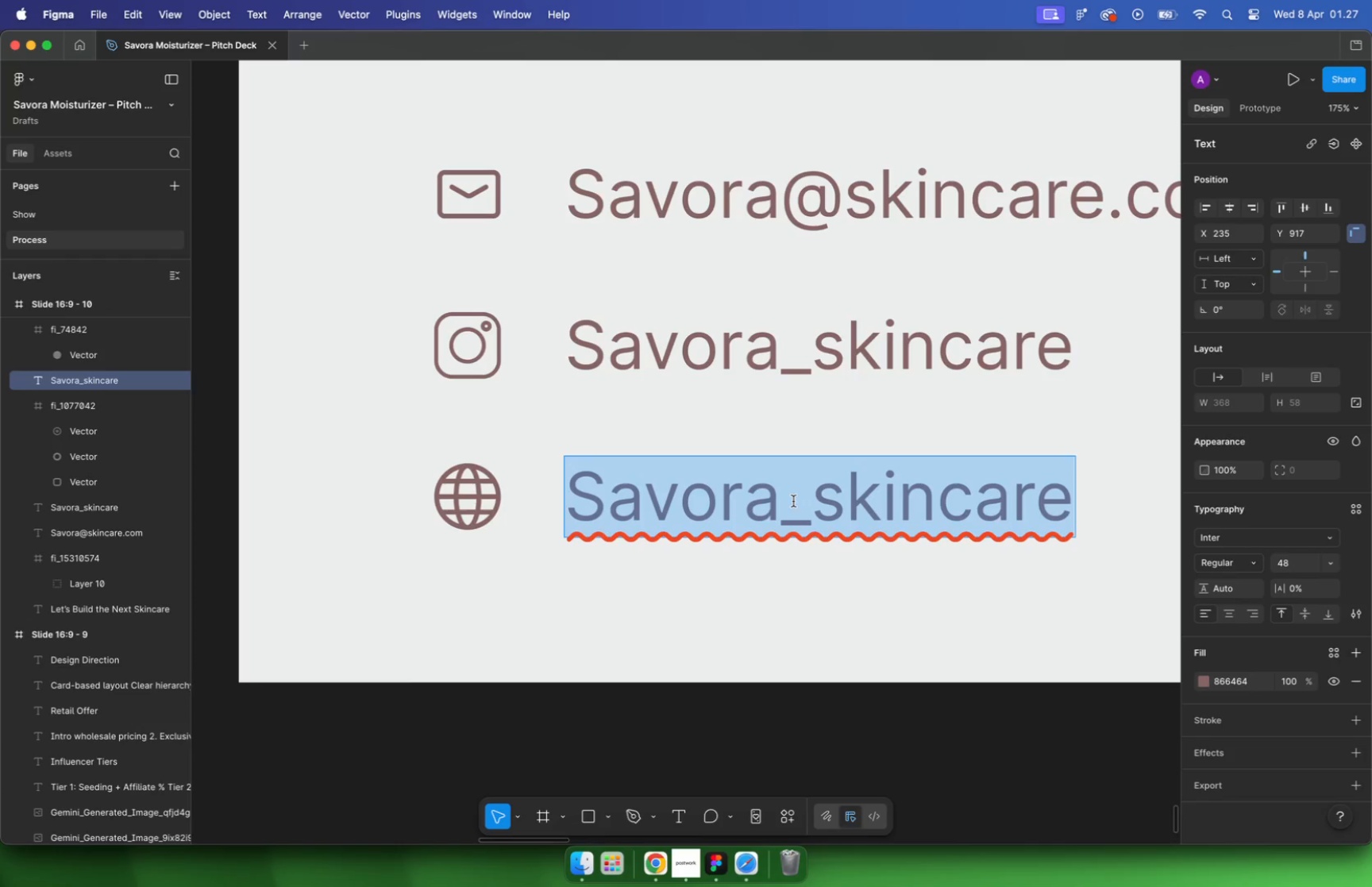 
scroll: coordinate [568, 475], scroll_direction: down, amount: 9.0
 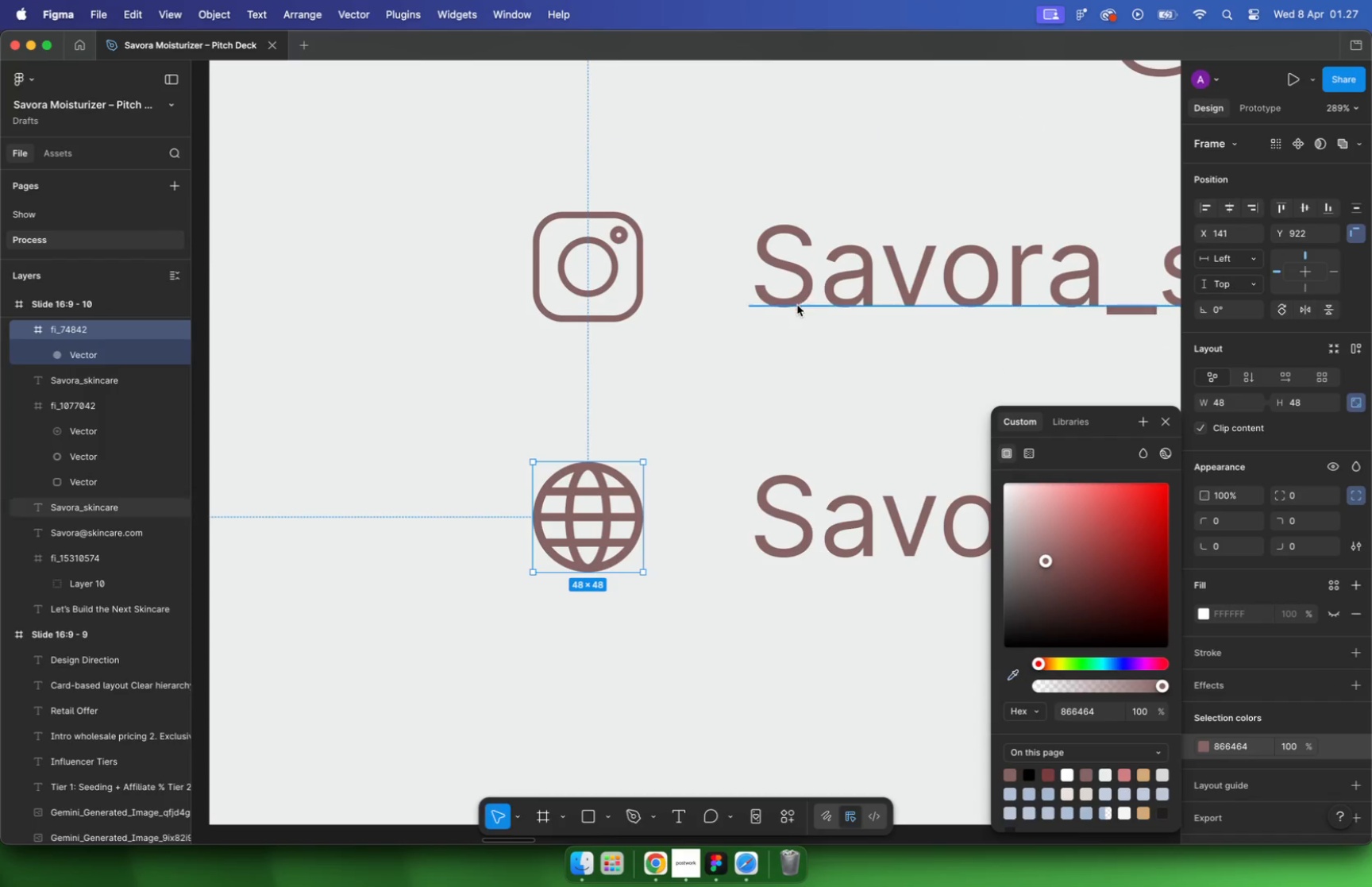 
left_click_drag(start_coordinate=[783, 510], to_coordinate=[1117, 506])
 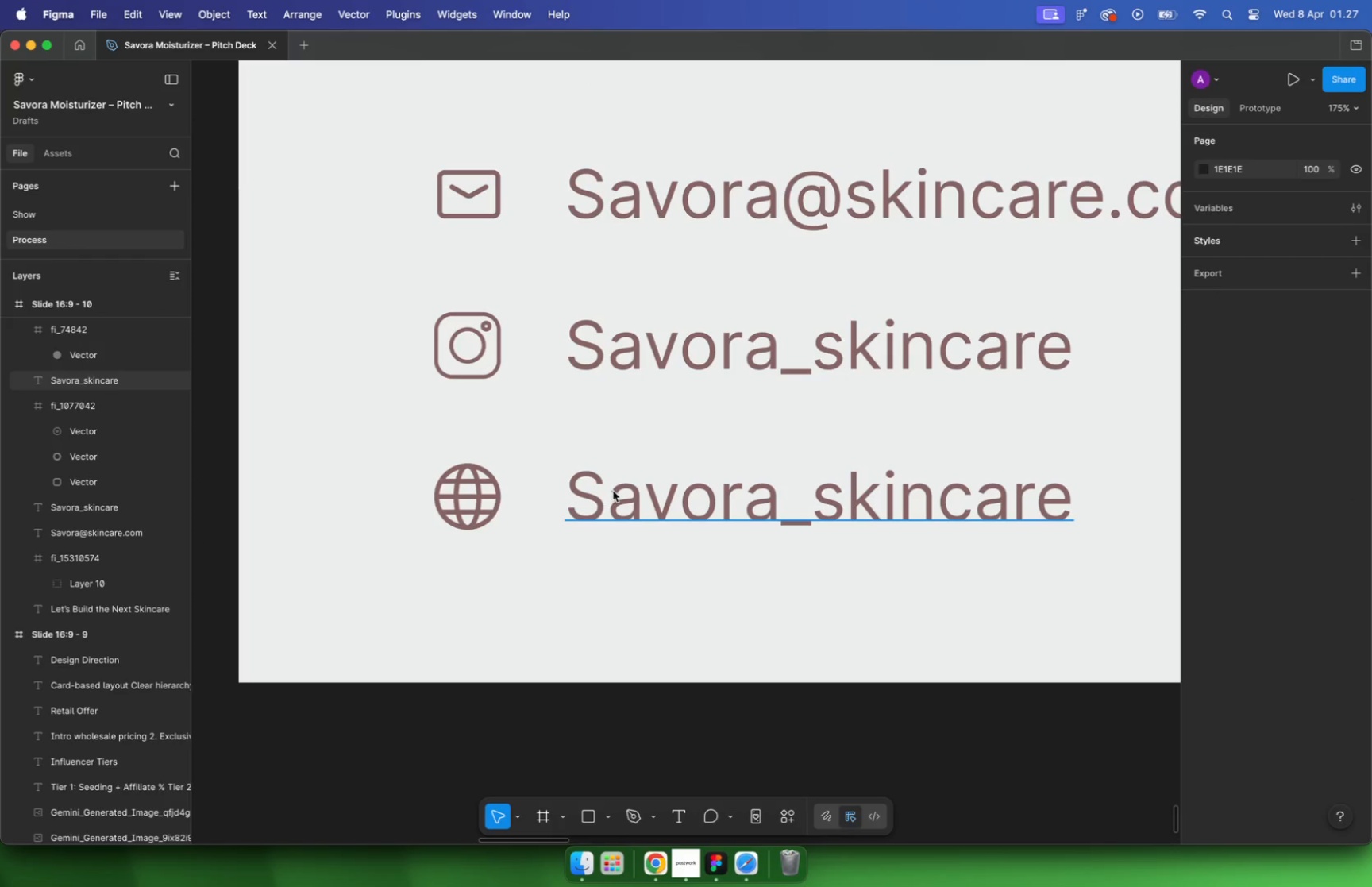 
type(.id)
key(Escape)
 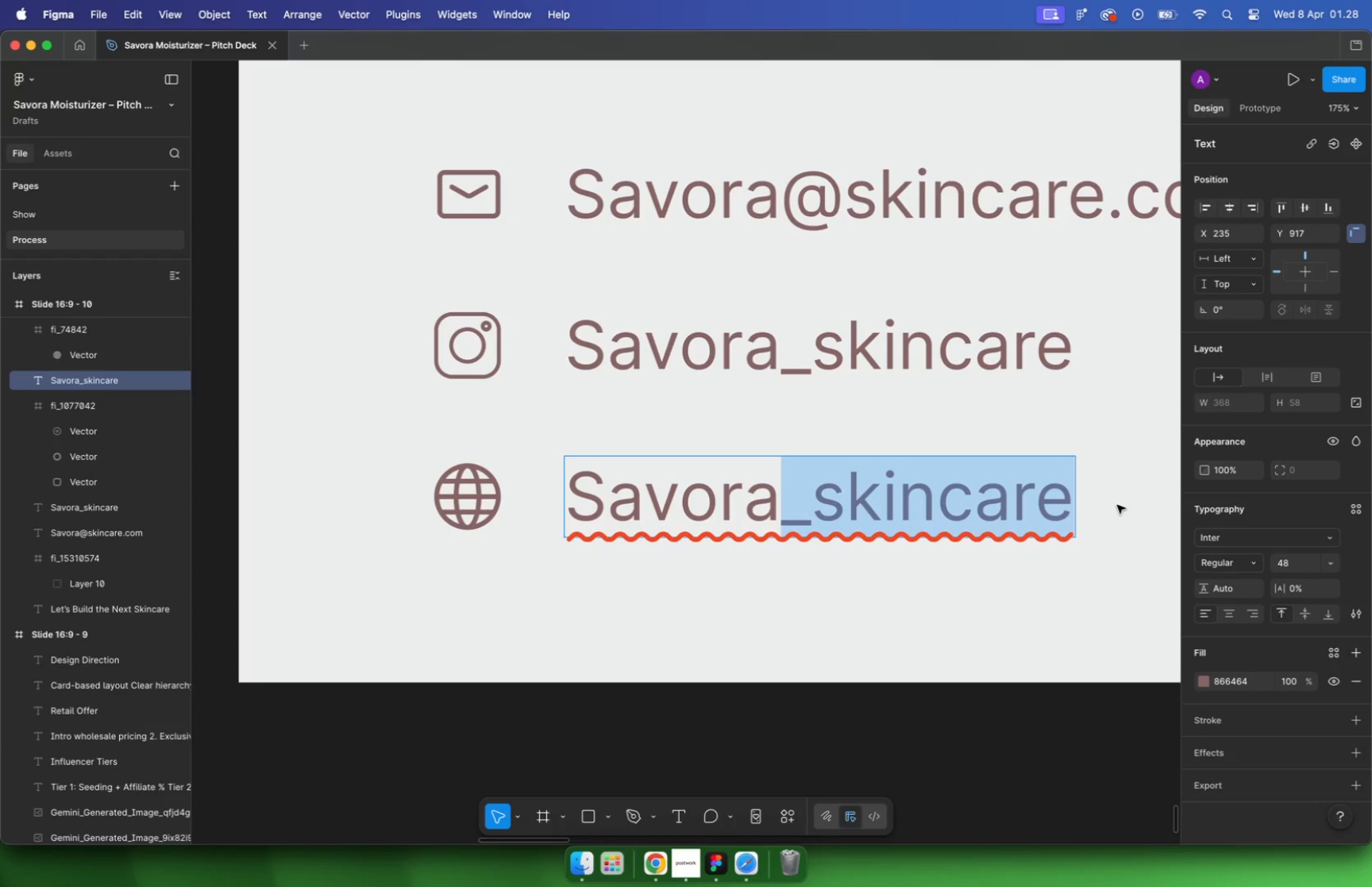 
key(Escape)
 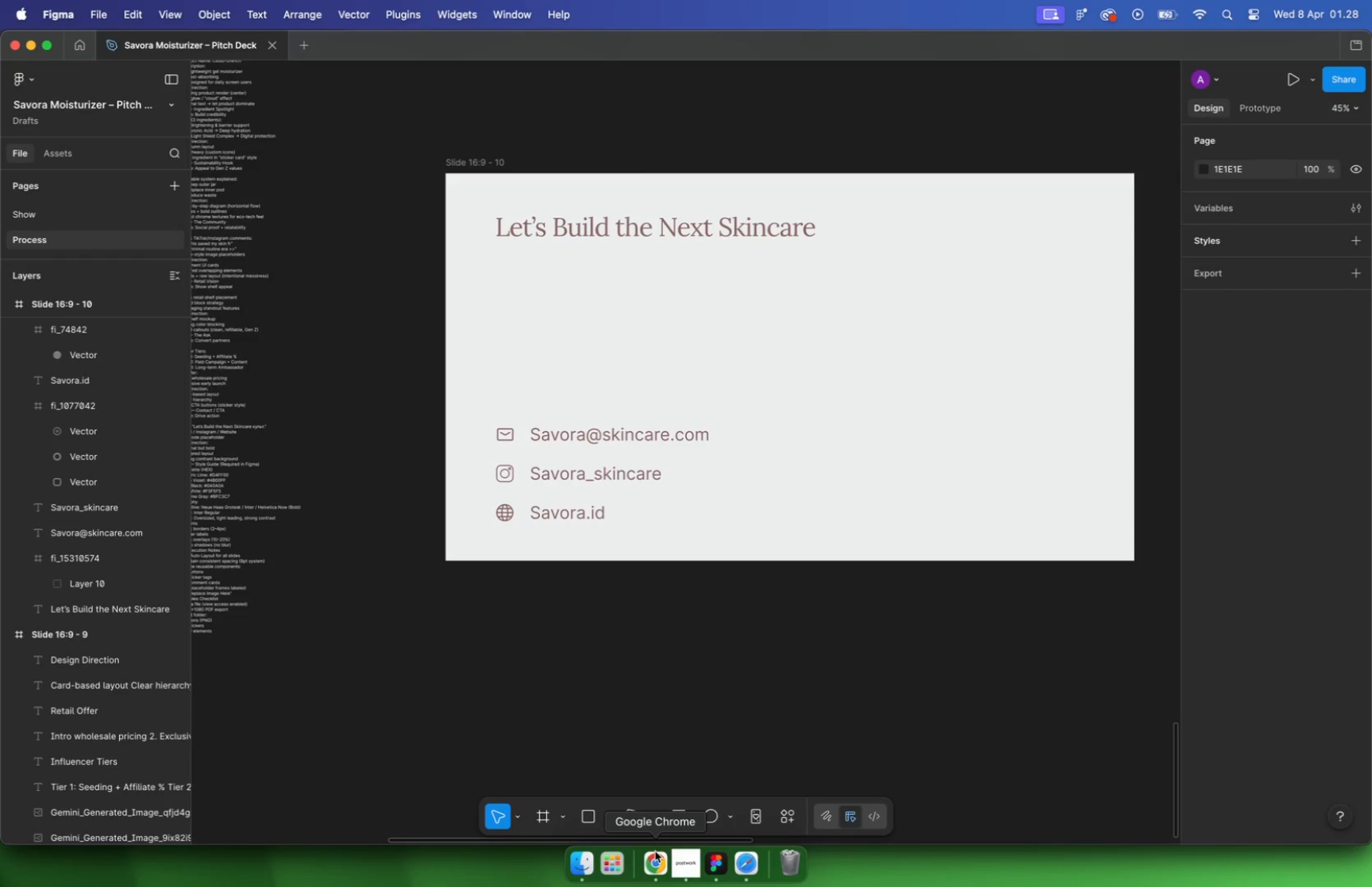 
hold_key(key=CommandLeft, duration=0.98)
scroll: coordinate [690, 449], scroll_direction: down, amount: 22.0
 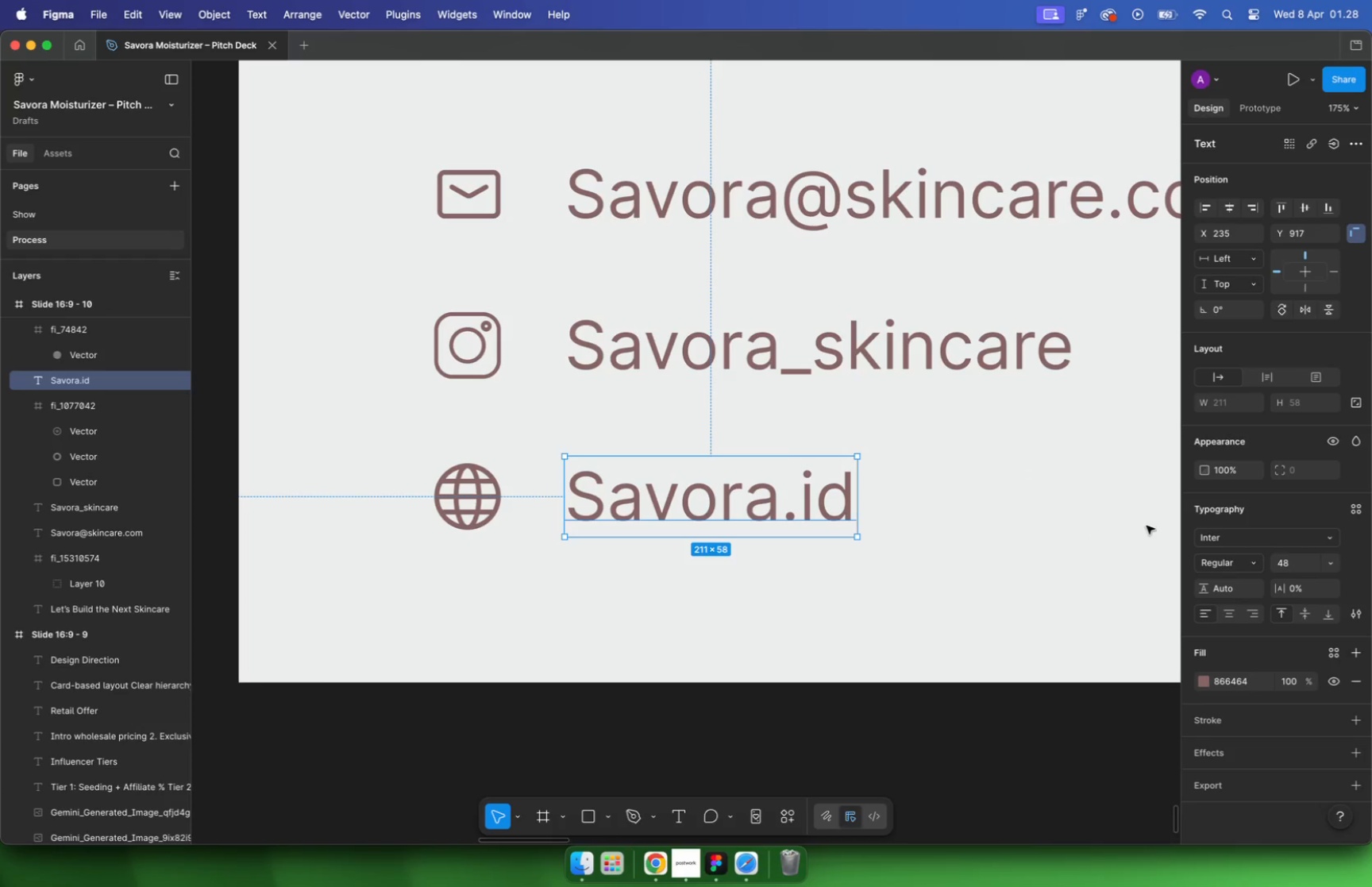 
left_click([102, 165])
 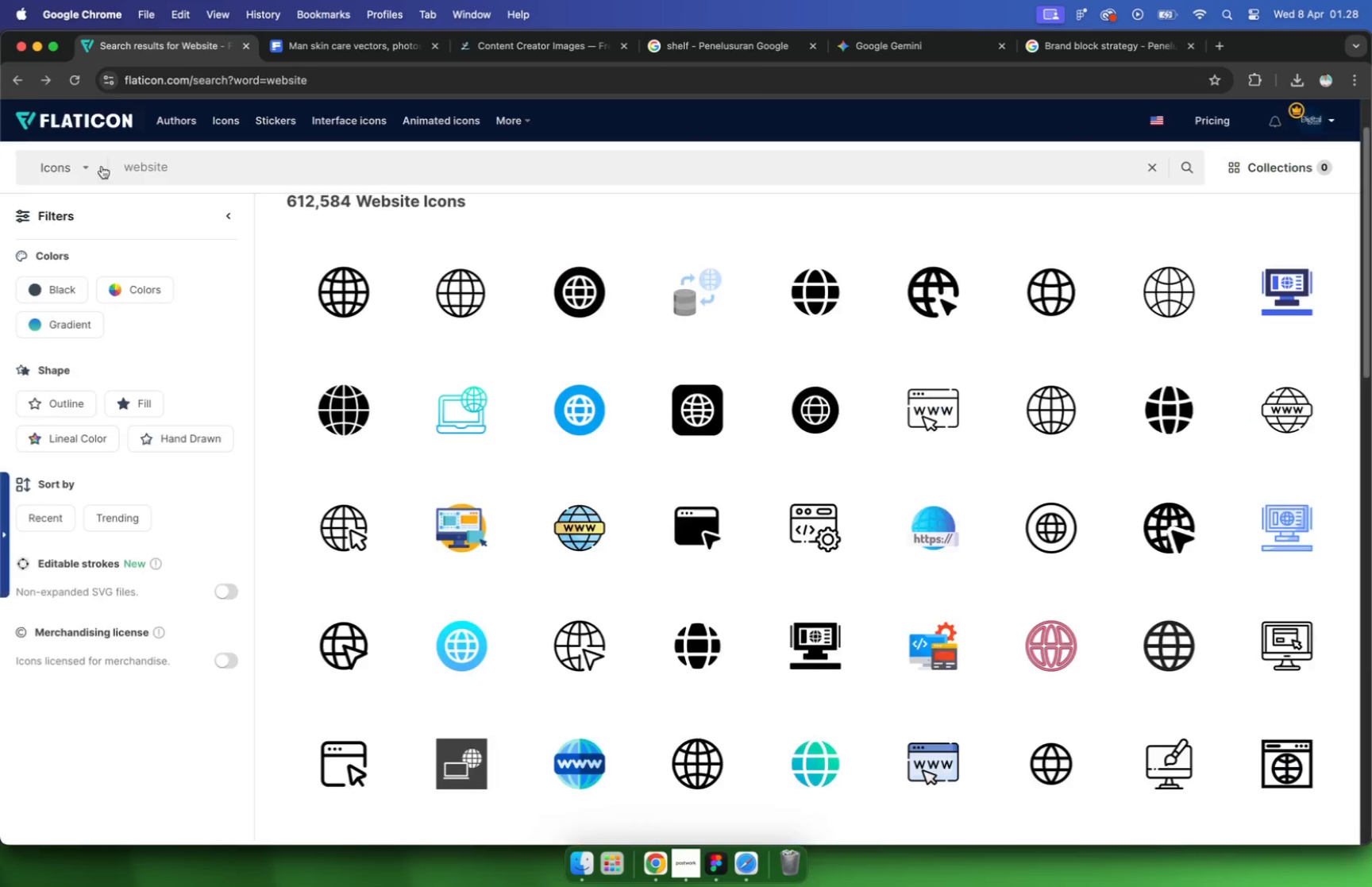 
left_click_drag(start_coordinate=[203, 164], to_coordinate=[67, 150])
 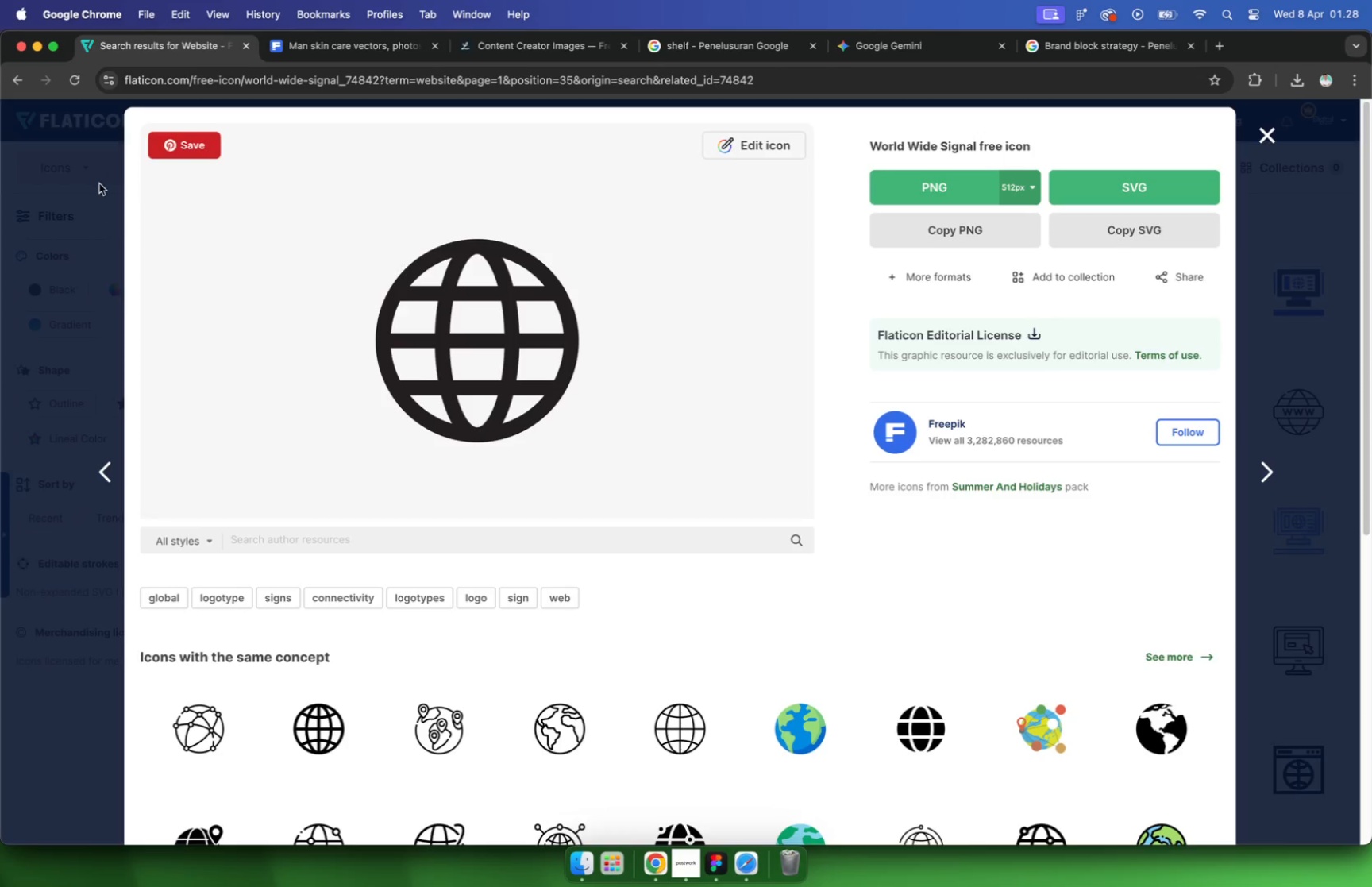 
type(qr code)
 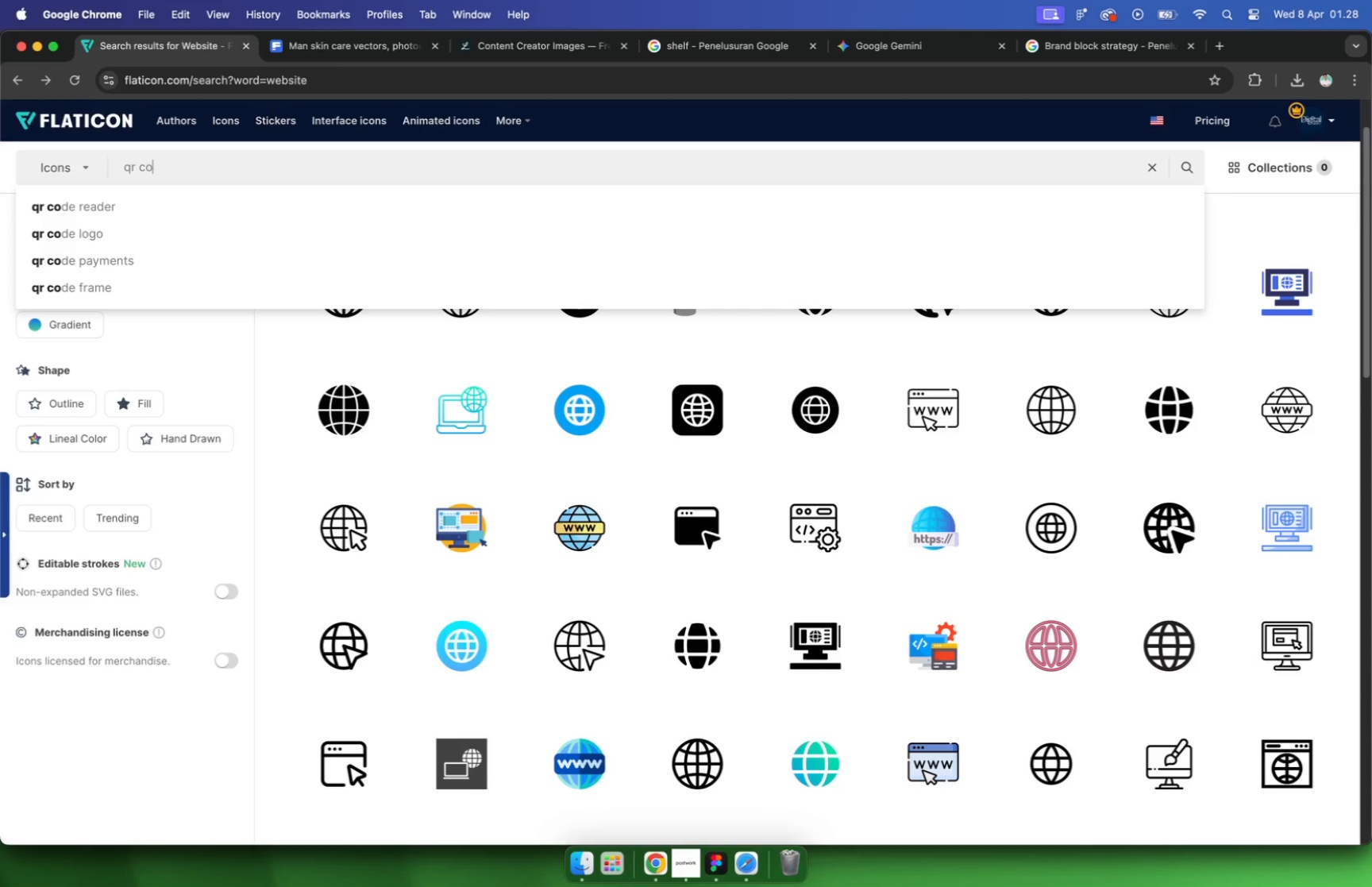 
key(Enter)
 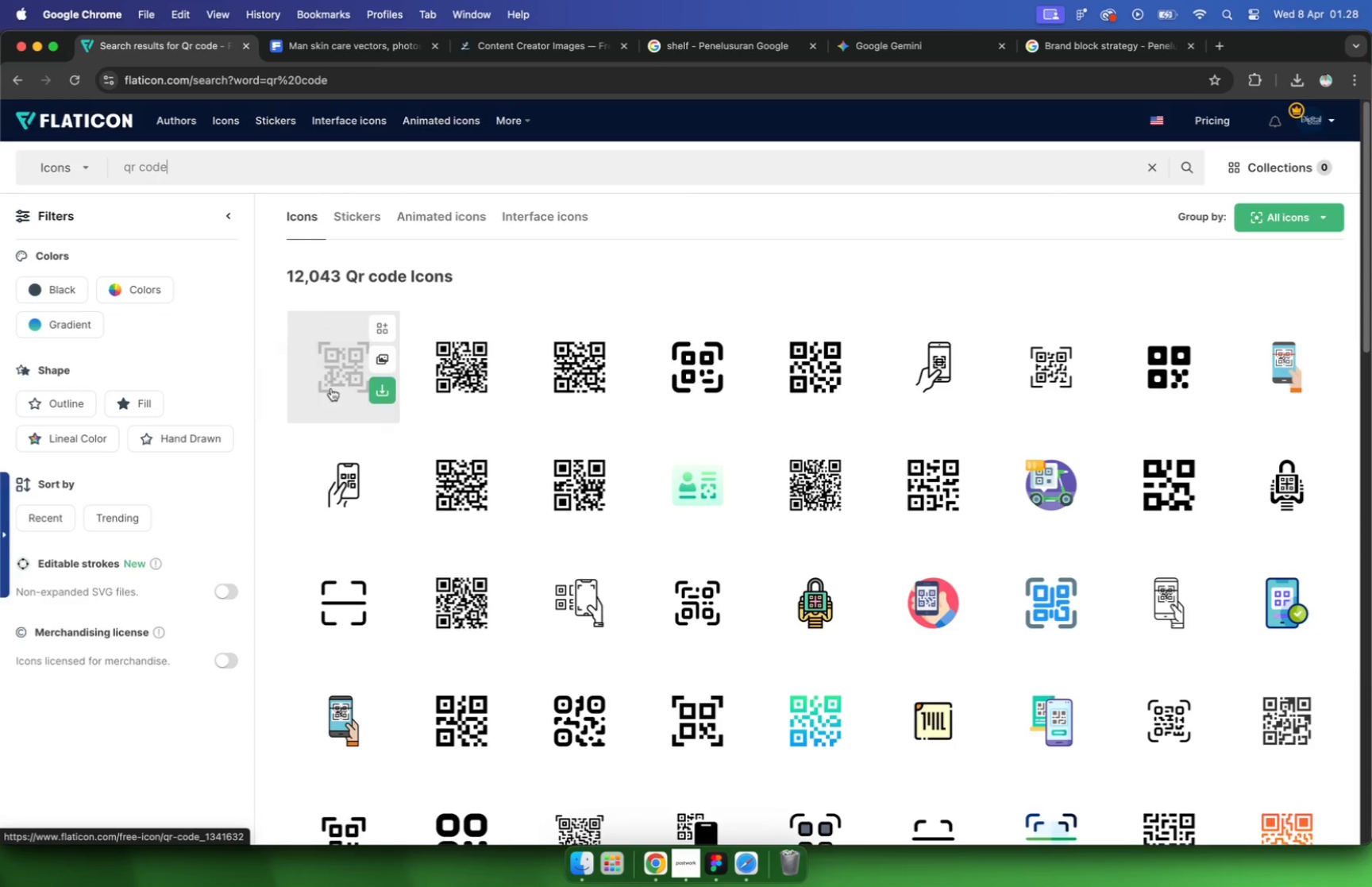 
left_click([336, 383])
 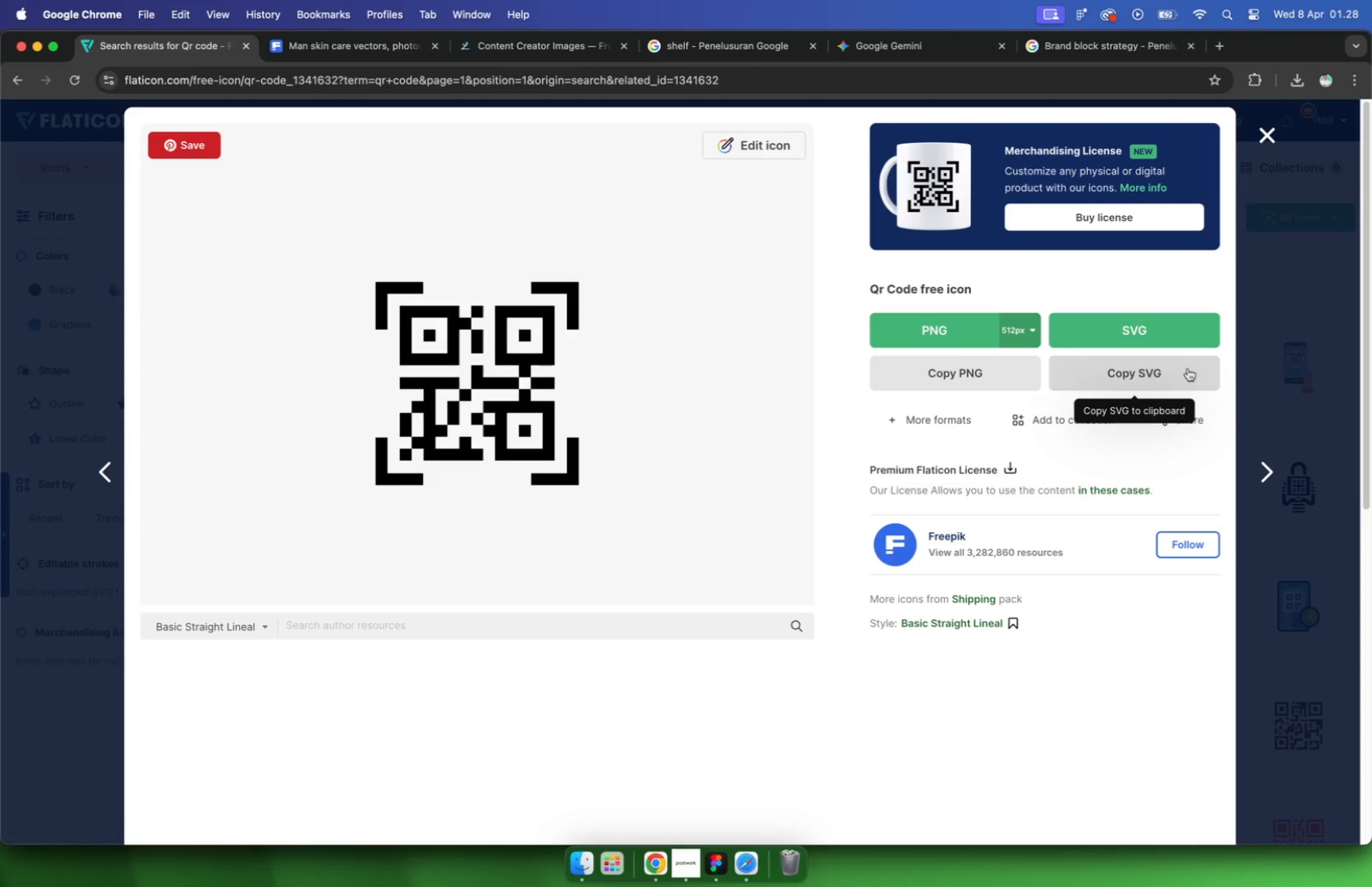 
mouse_move([1136, 380])
 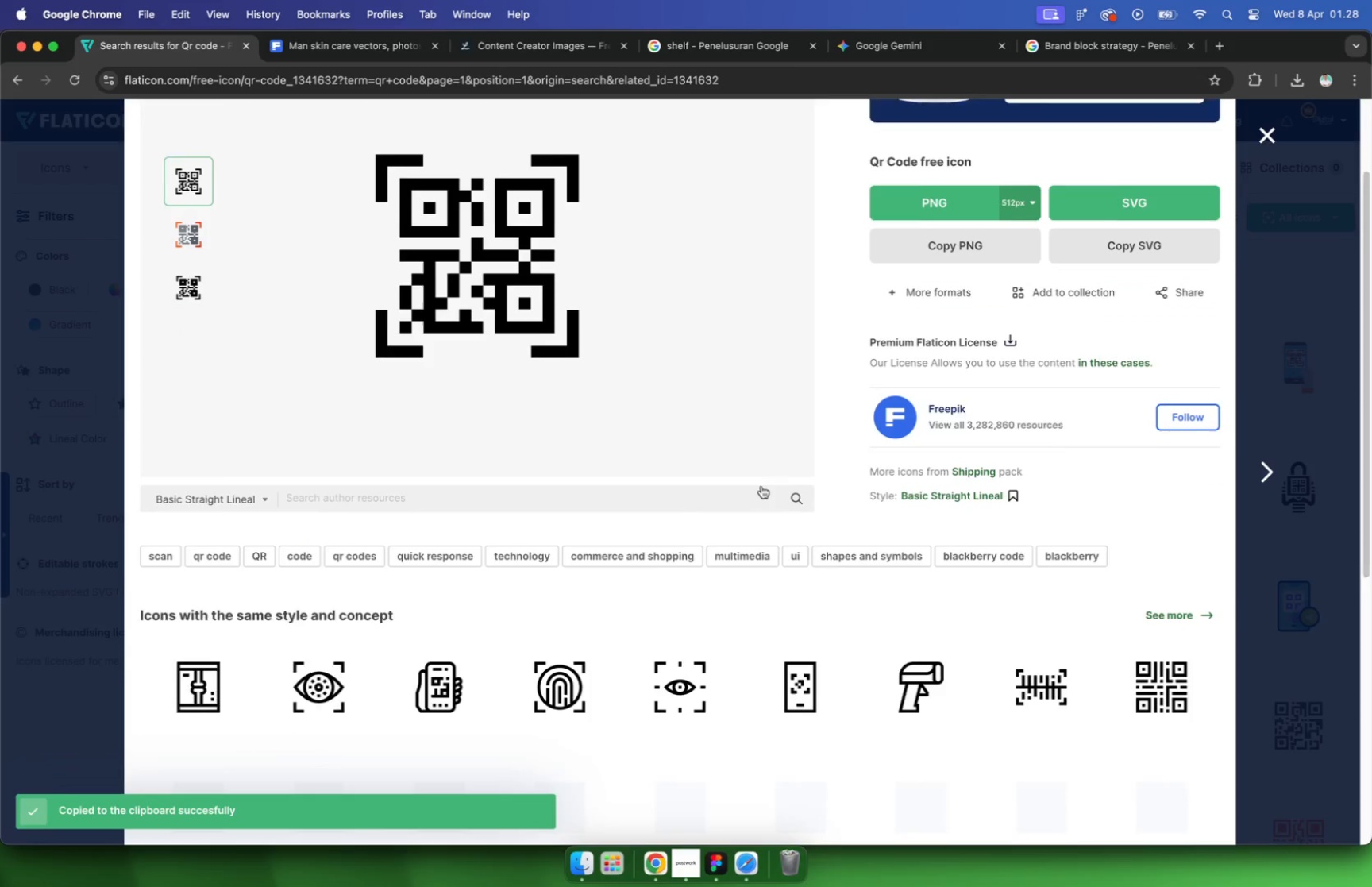 
scroll: coordinate [761, 486], scroll_direction: down, amount: 5.0
 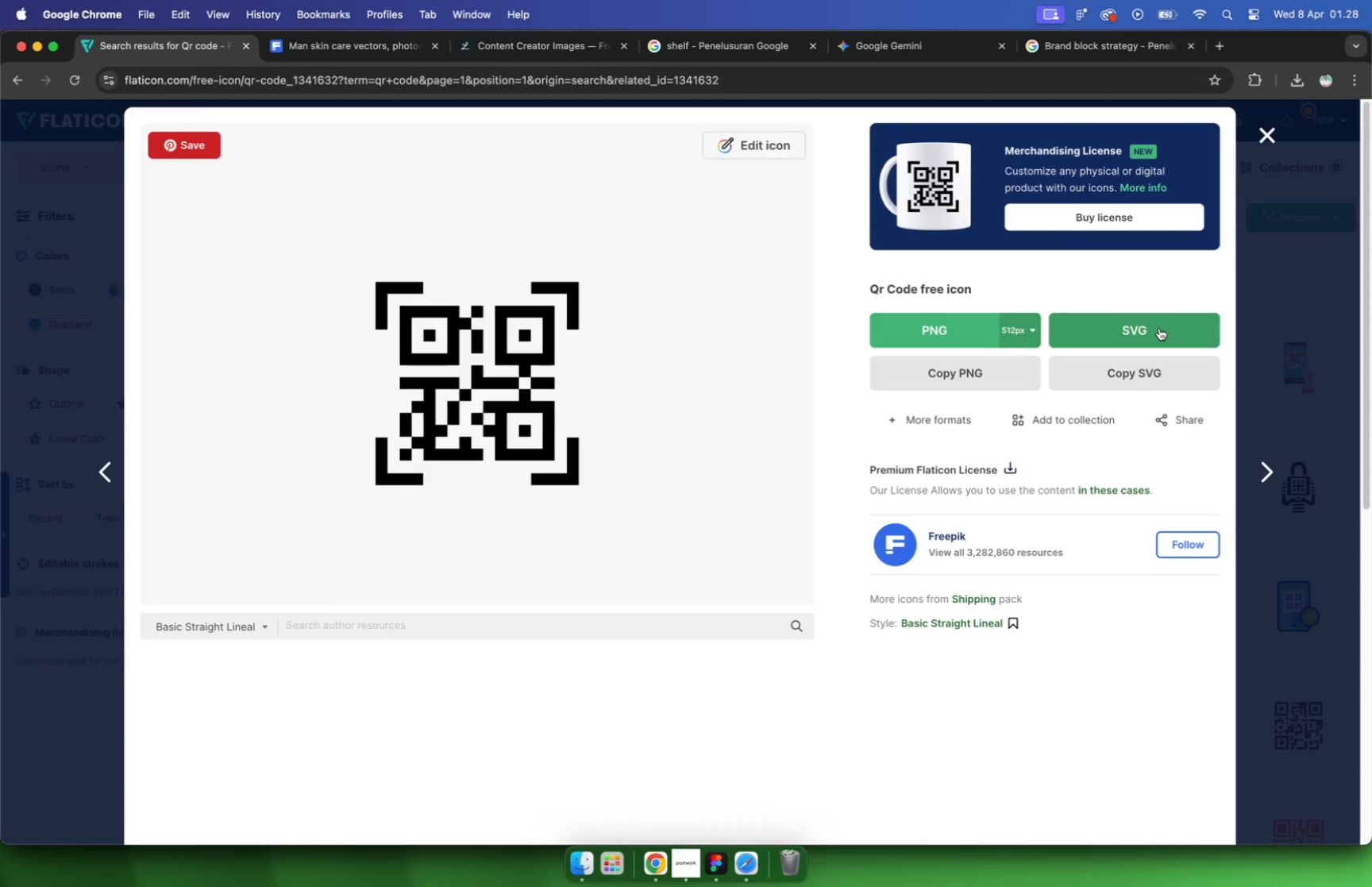 
scroll: coordinate [771, 503], scroll_direction: up, amount: 17.0
 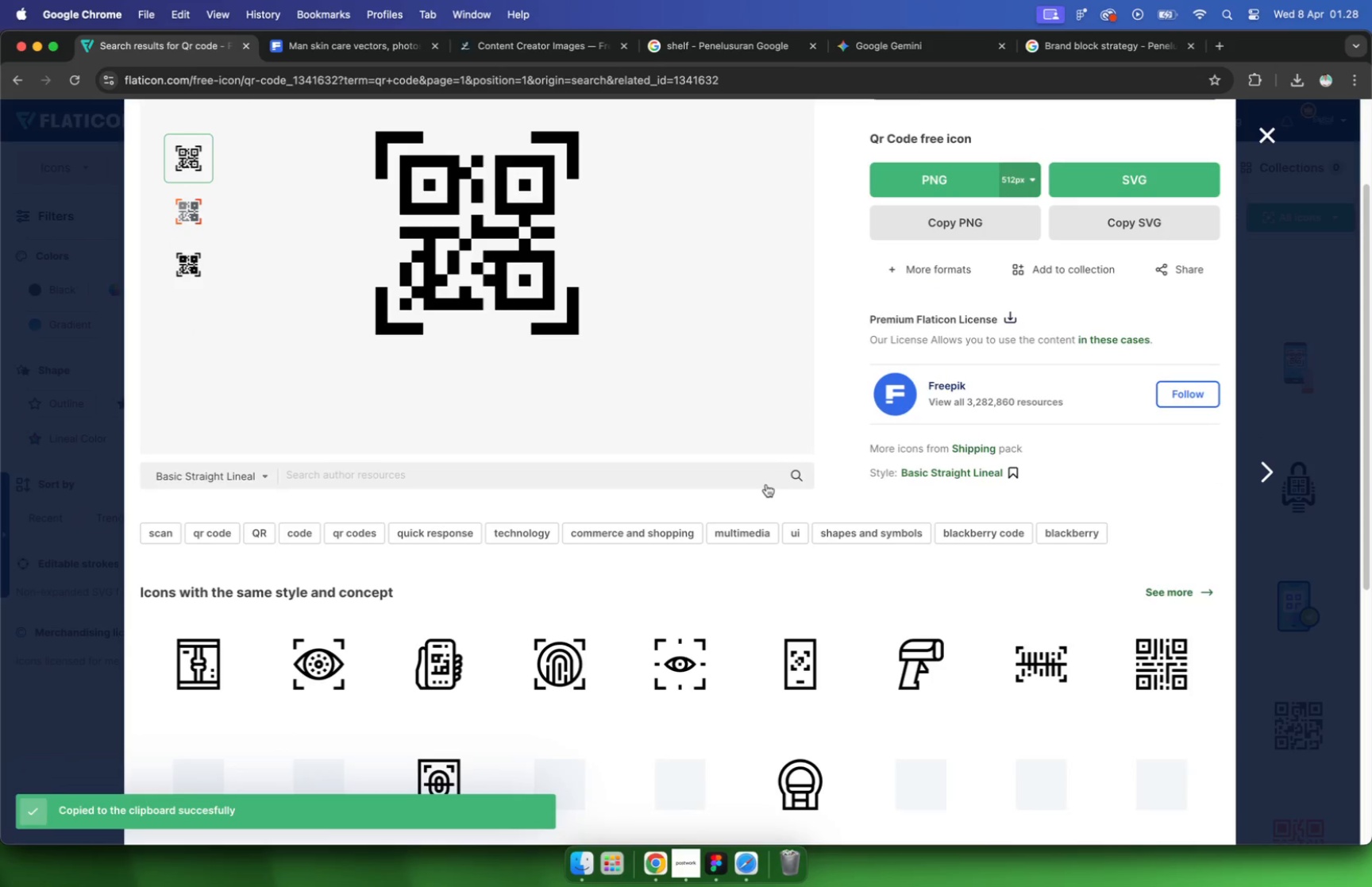 
key(Meta+V)
 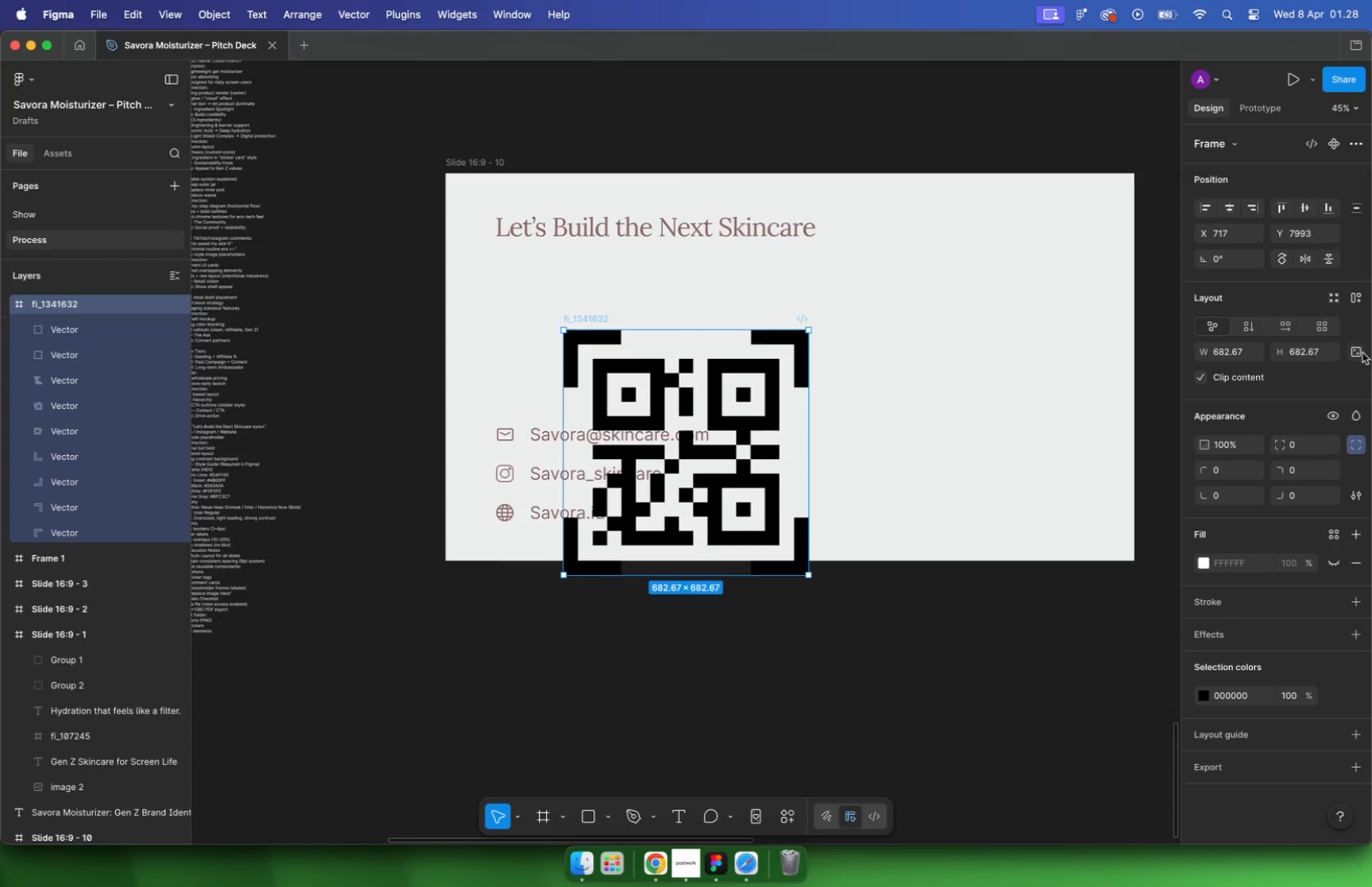 
double_click([1316, 355])
 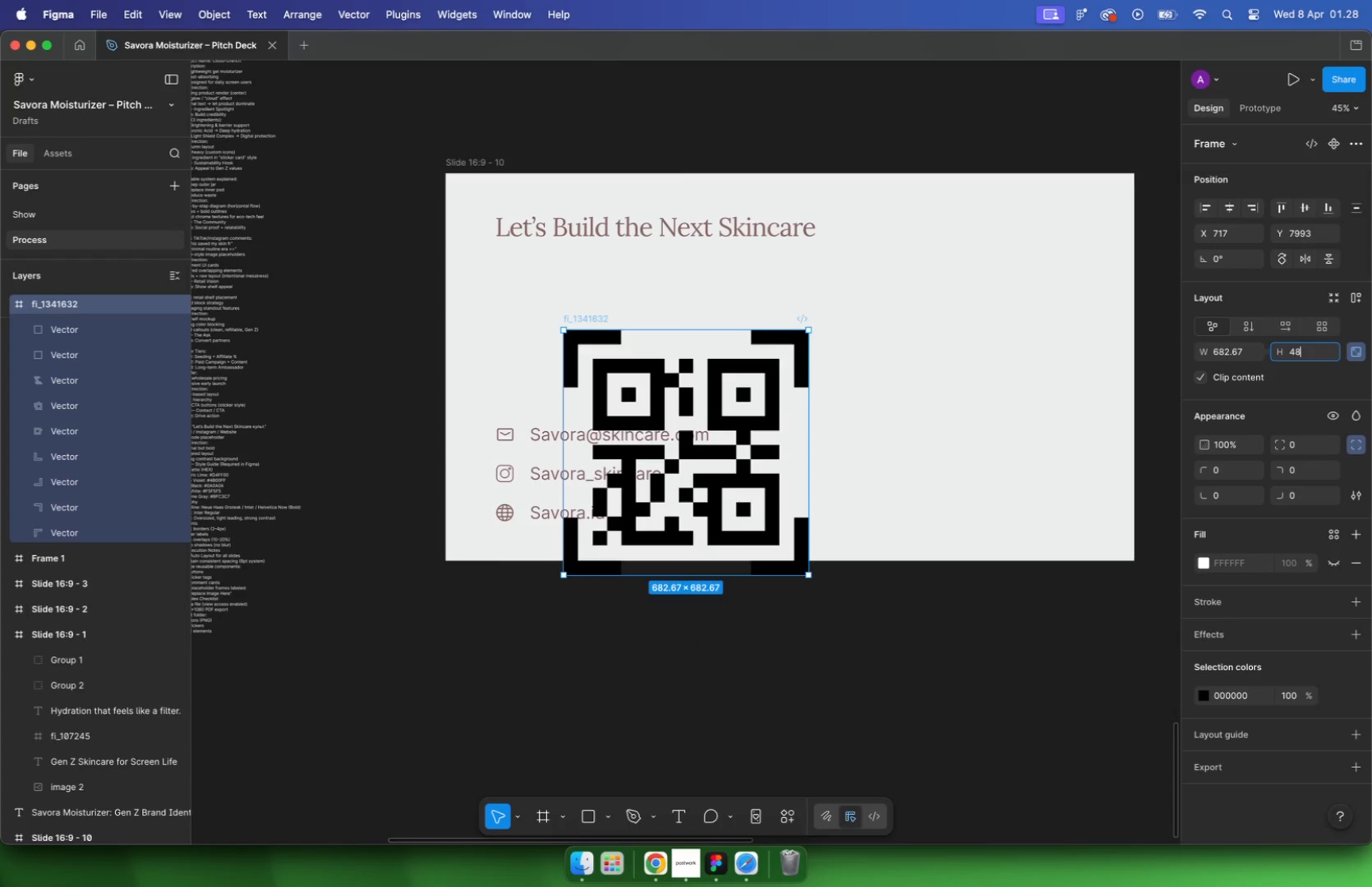 
type(480)
 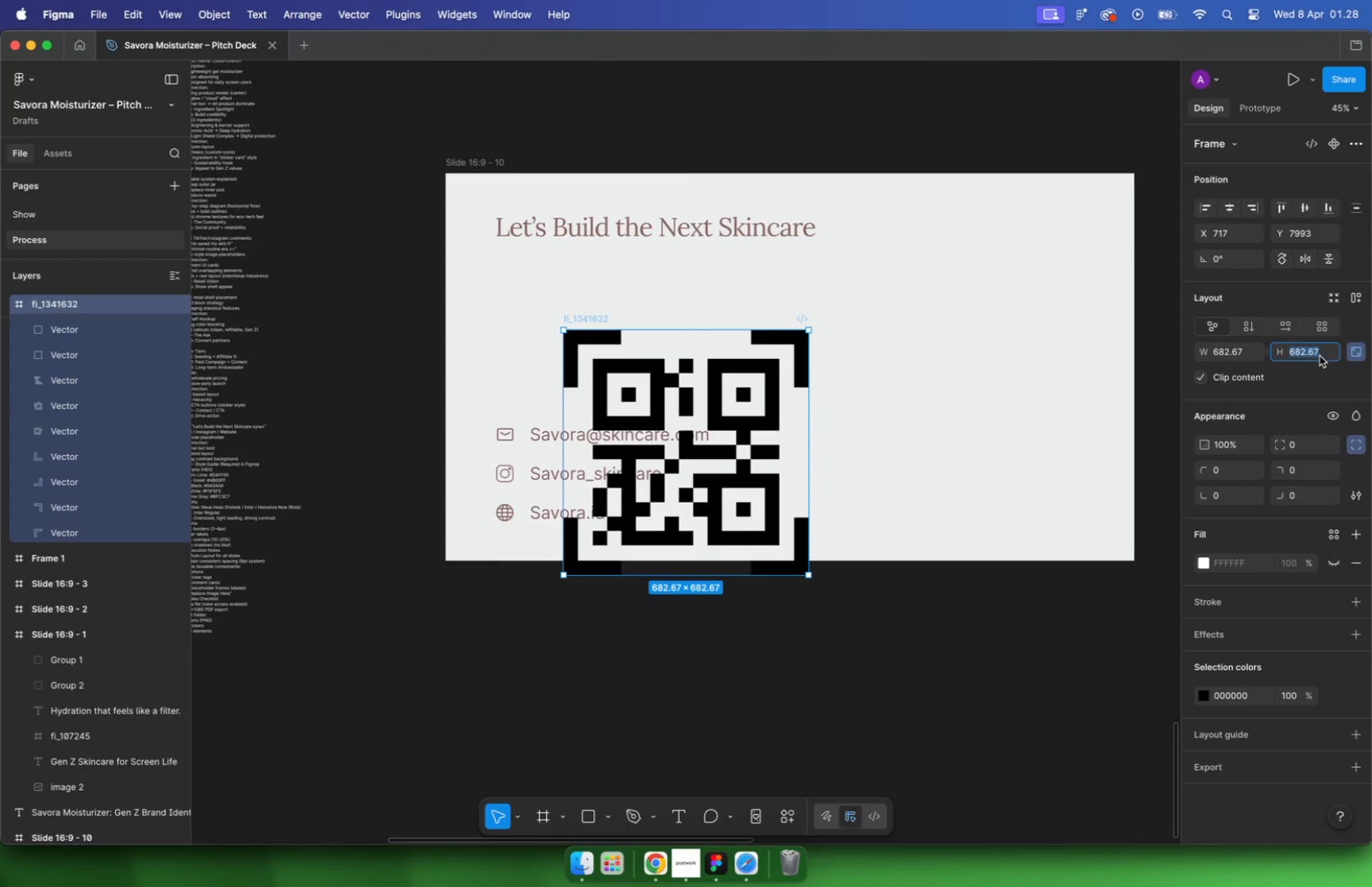 
key(Enter)
 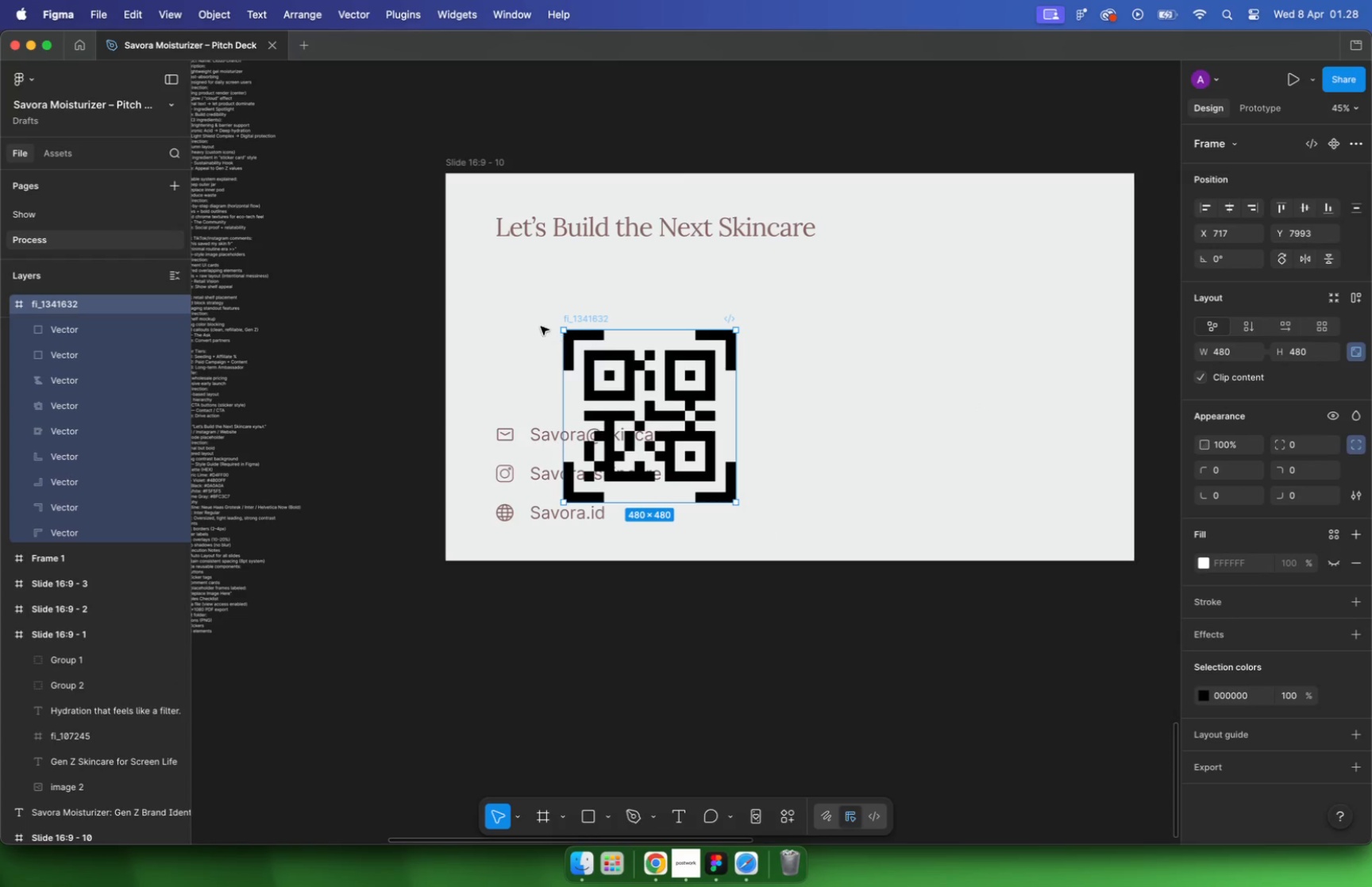 
left_click_drag(start_coordinate=[580, 318], to_coordinate=[867, 589])
 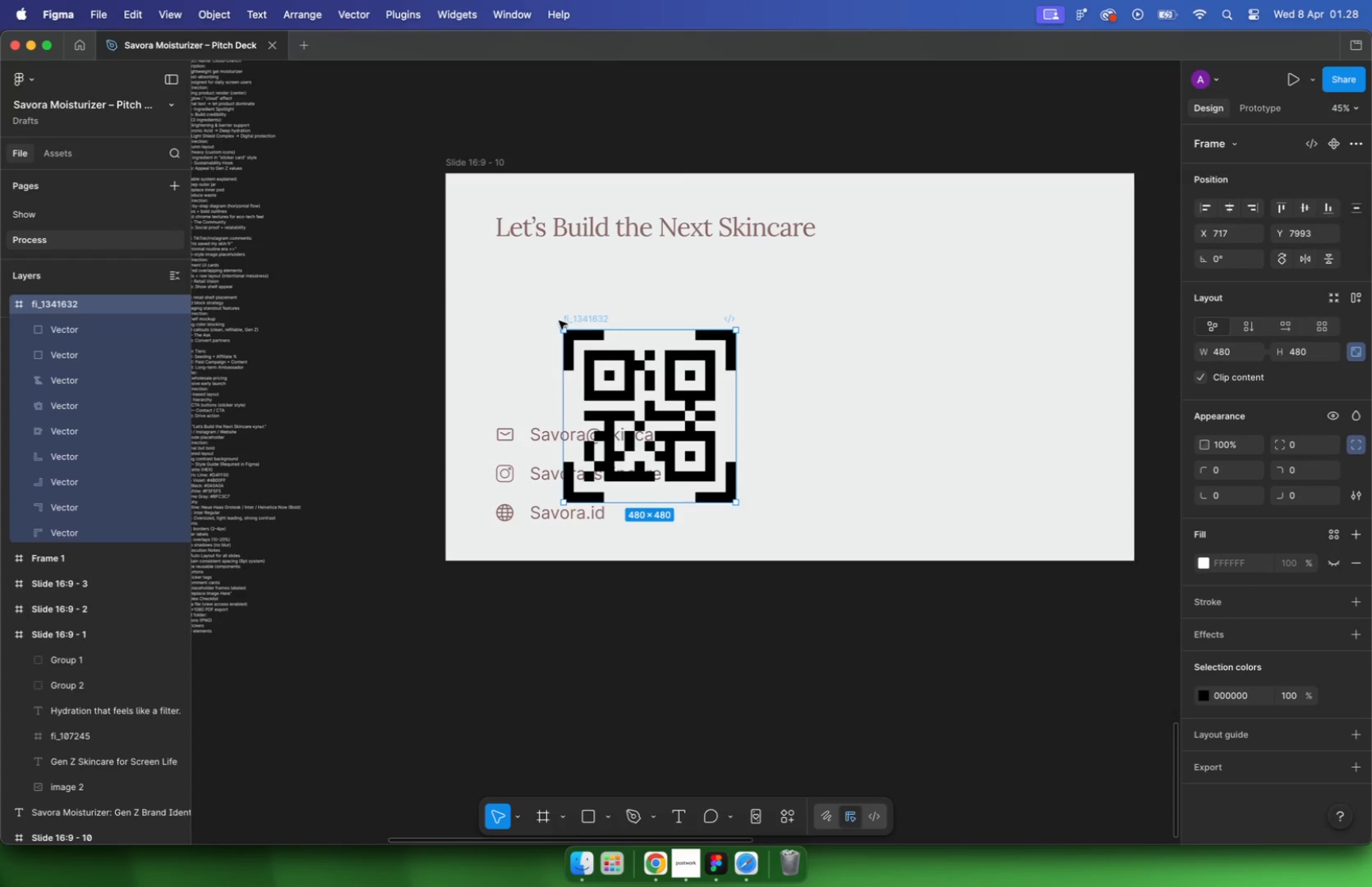 
left_click_drag(start_coordinate=[878, 588], to_coordinate=[793, 380])
 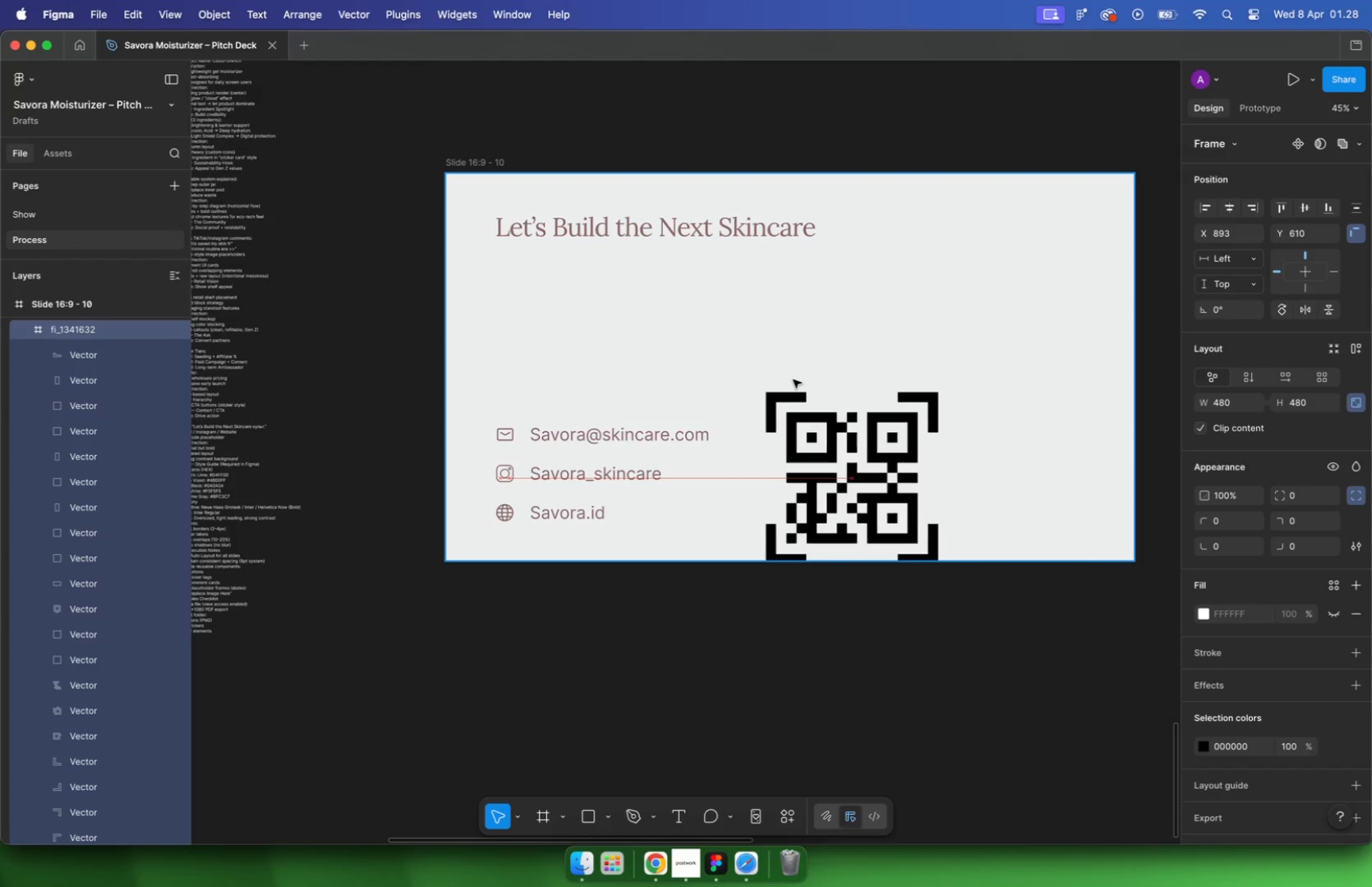 
type(100)
 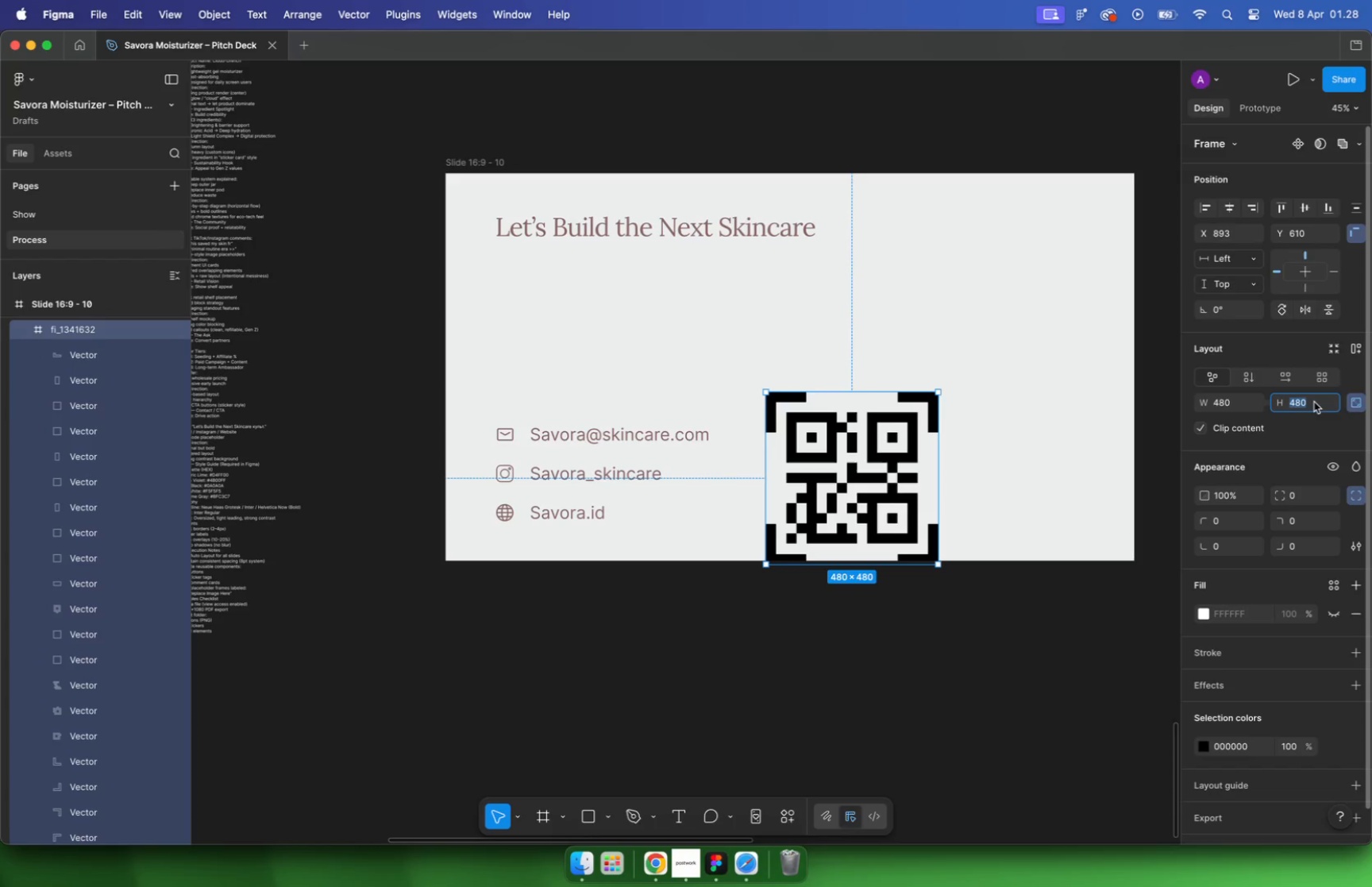 
key(Enter)
 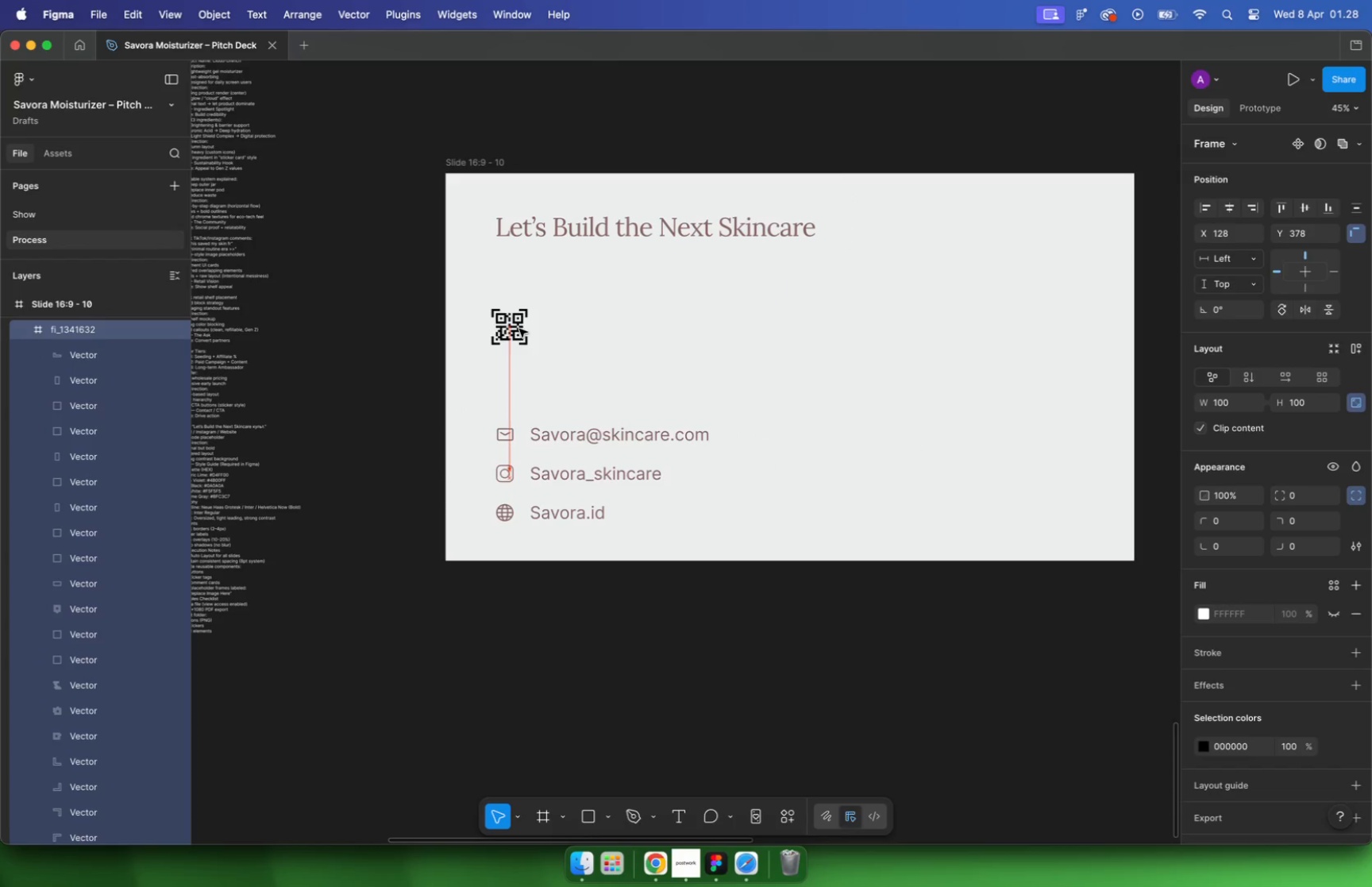 
left_click_drag(start_coordinate=[794, 412], to_coordinate=[531, 367])
 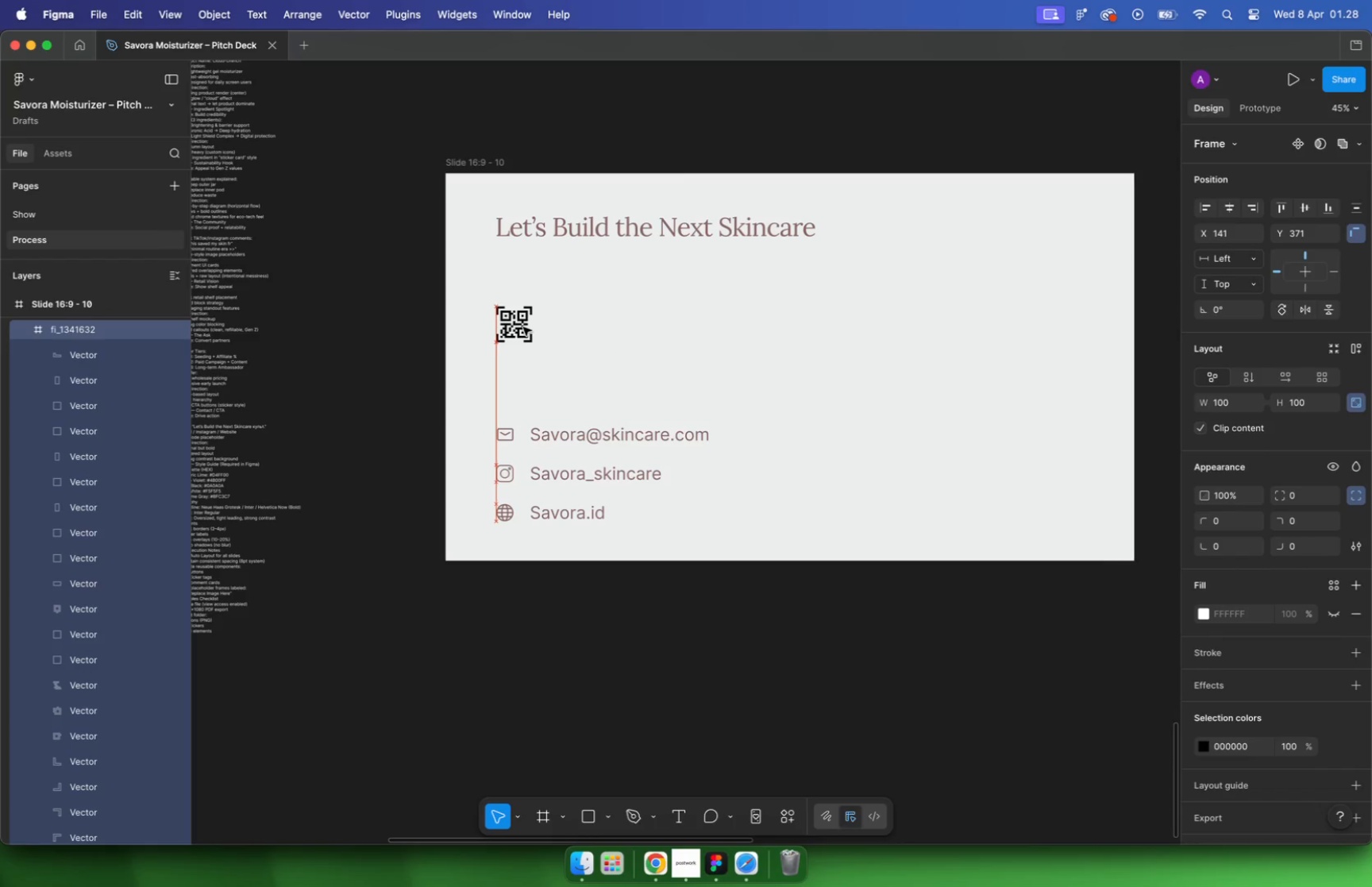 
type(300)
 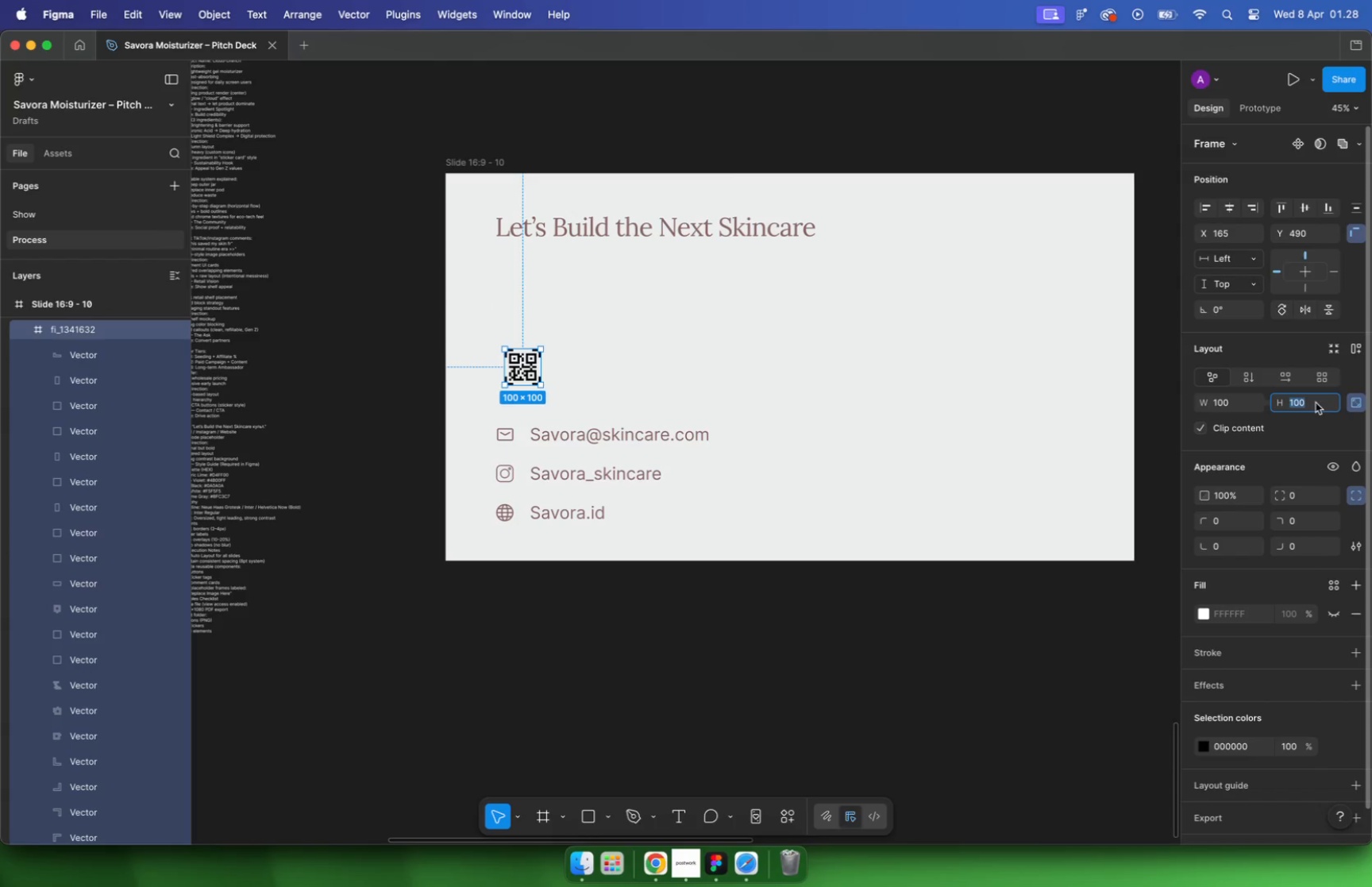 
key(Enter)
 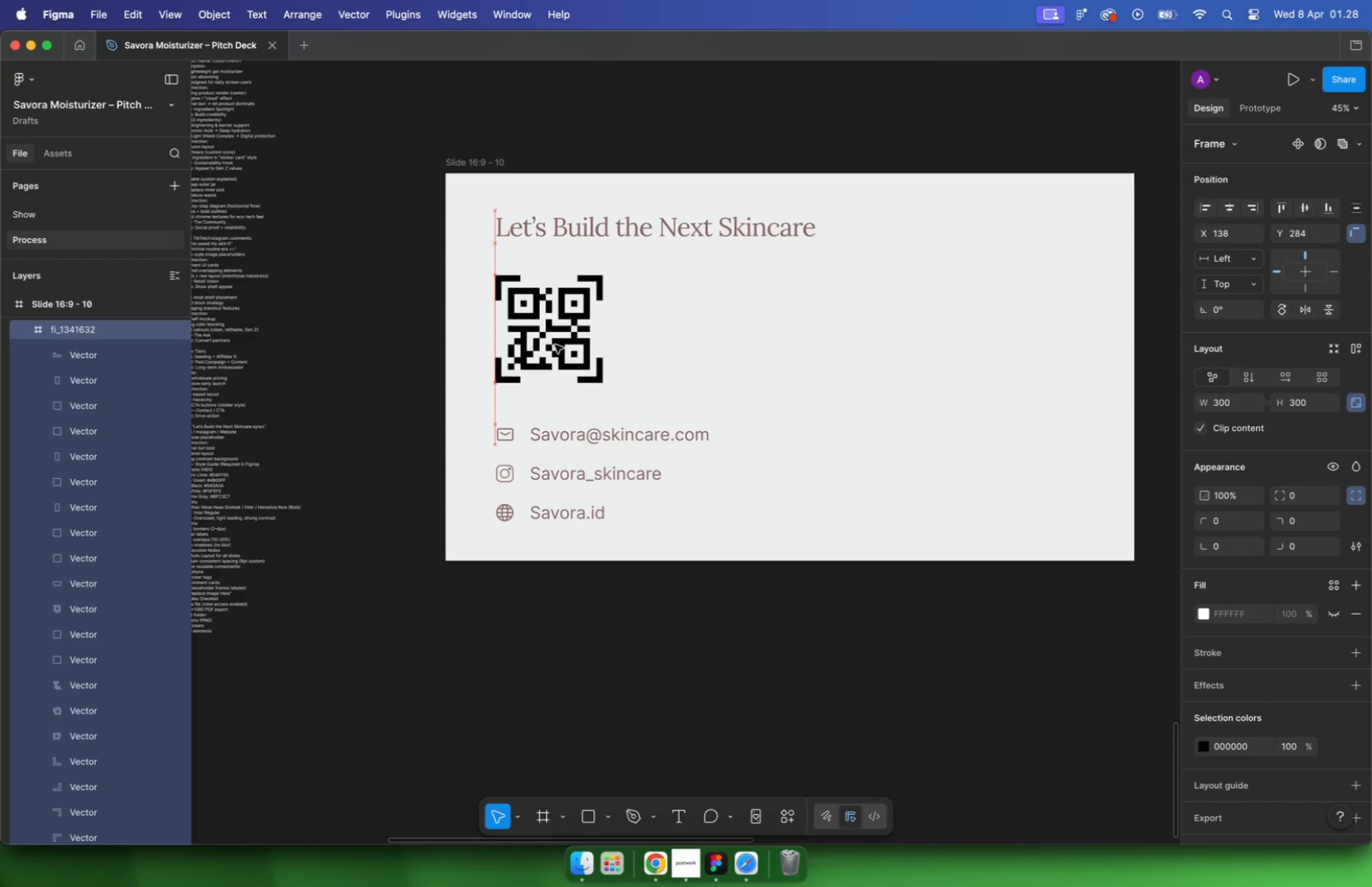 
left_click_drag(start_coordinate=[565, 418], to_coordinate=[554, 346])
 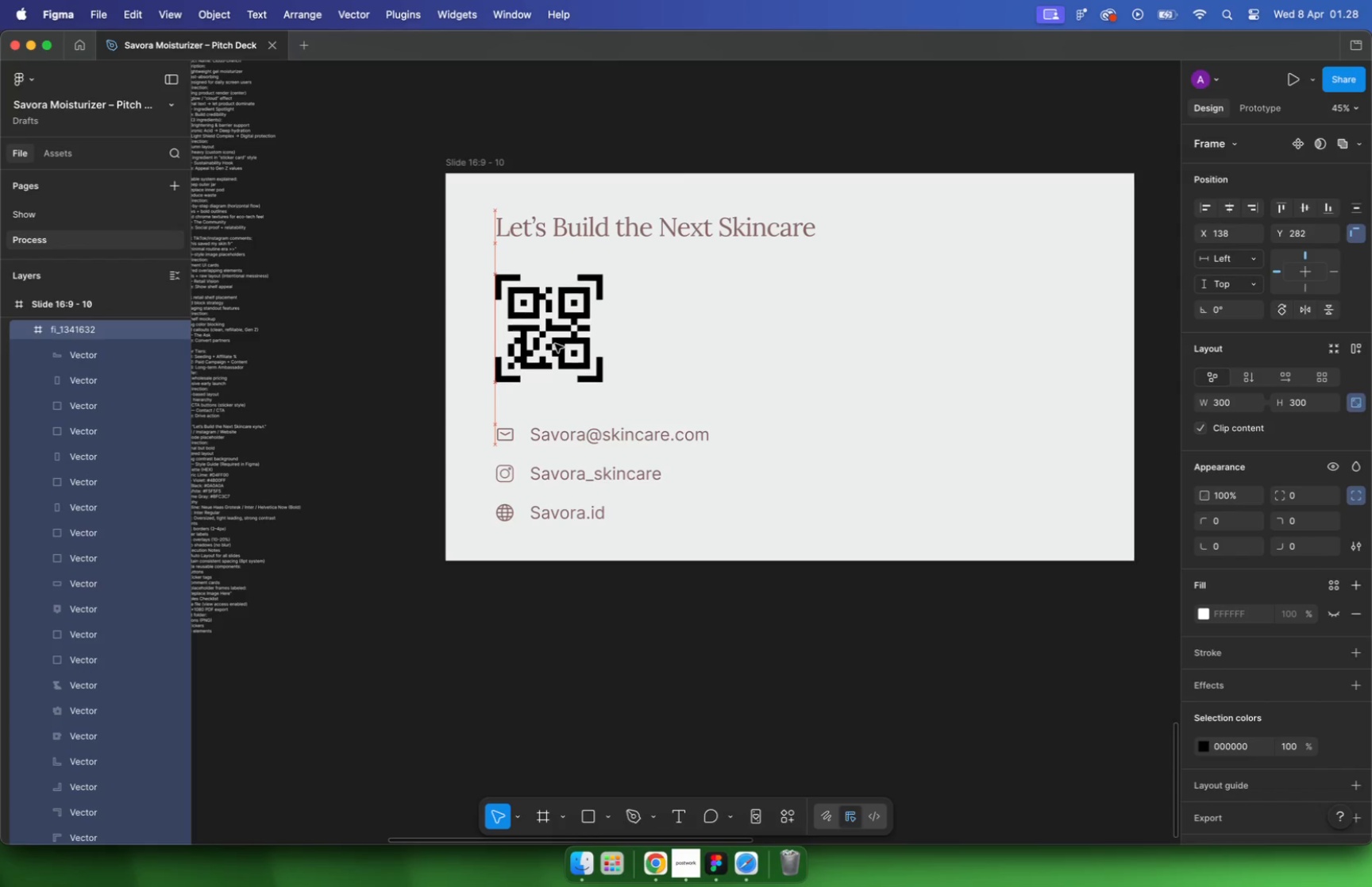 
double_click([788, 487])
 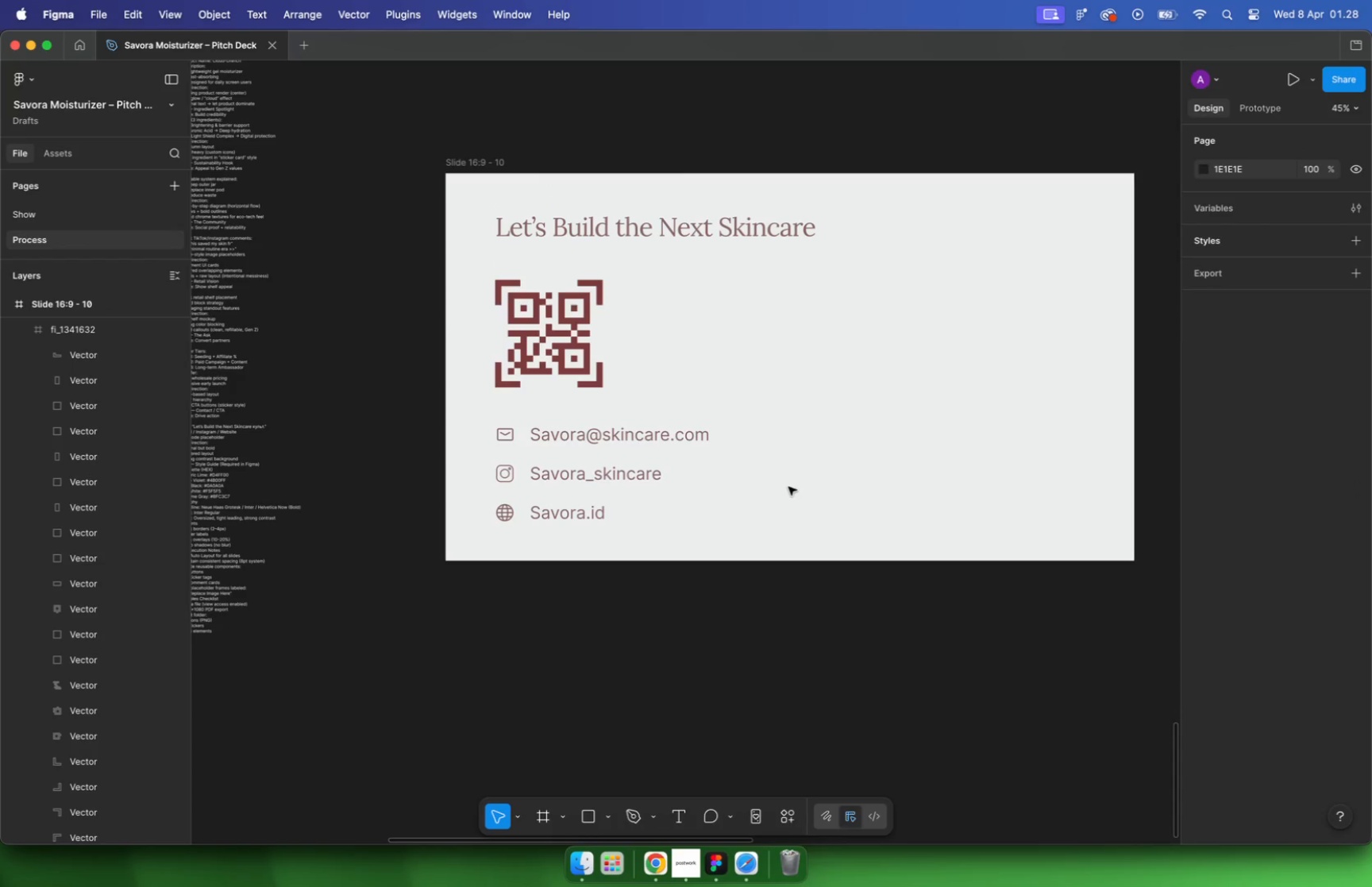 
triple_click([788, 487])
 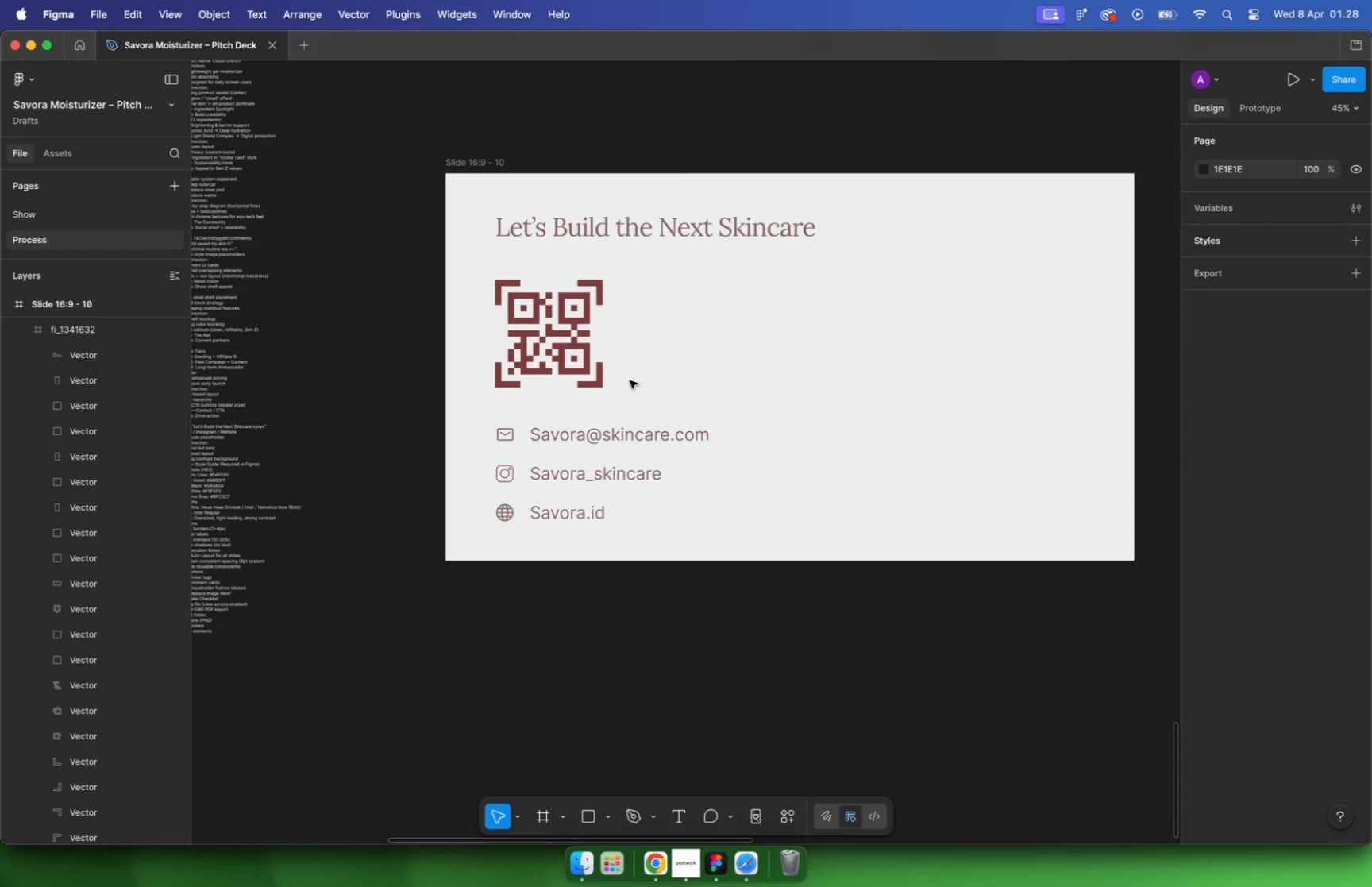 
left_click([584, 349])
 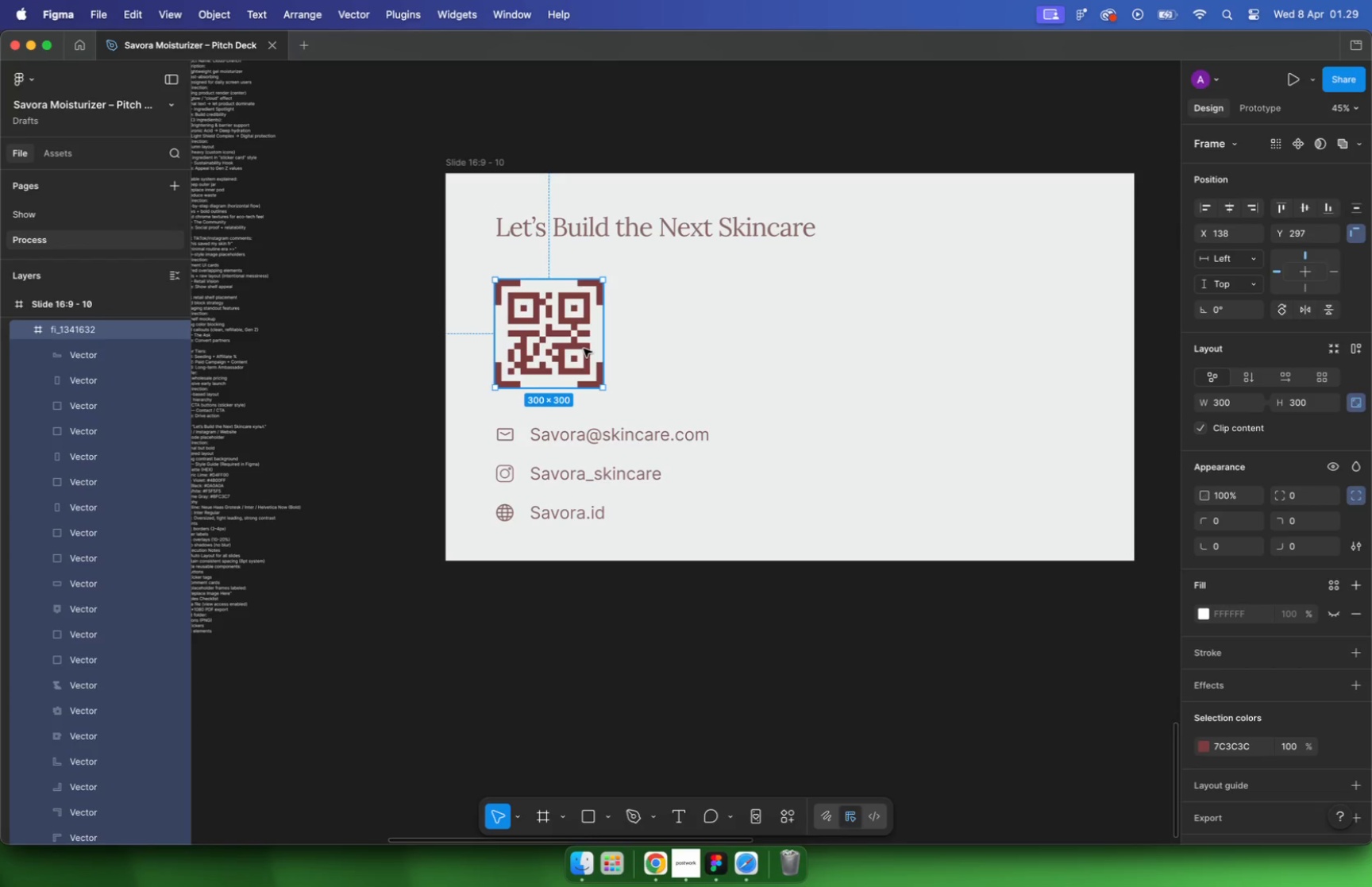 
key(I)
 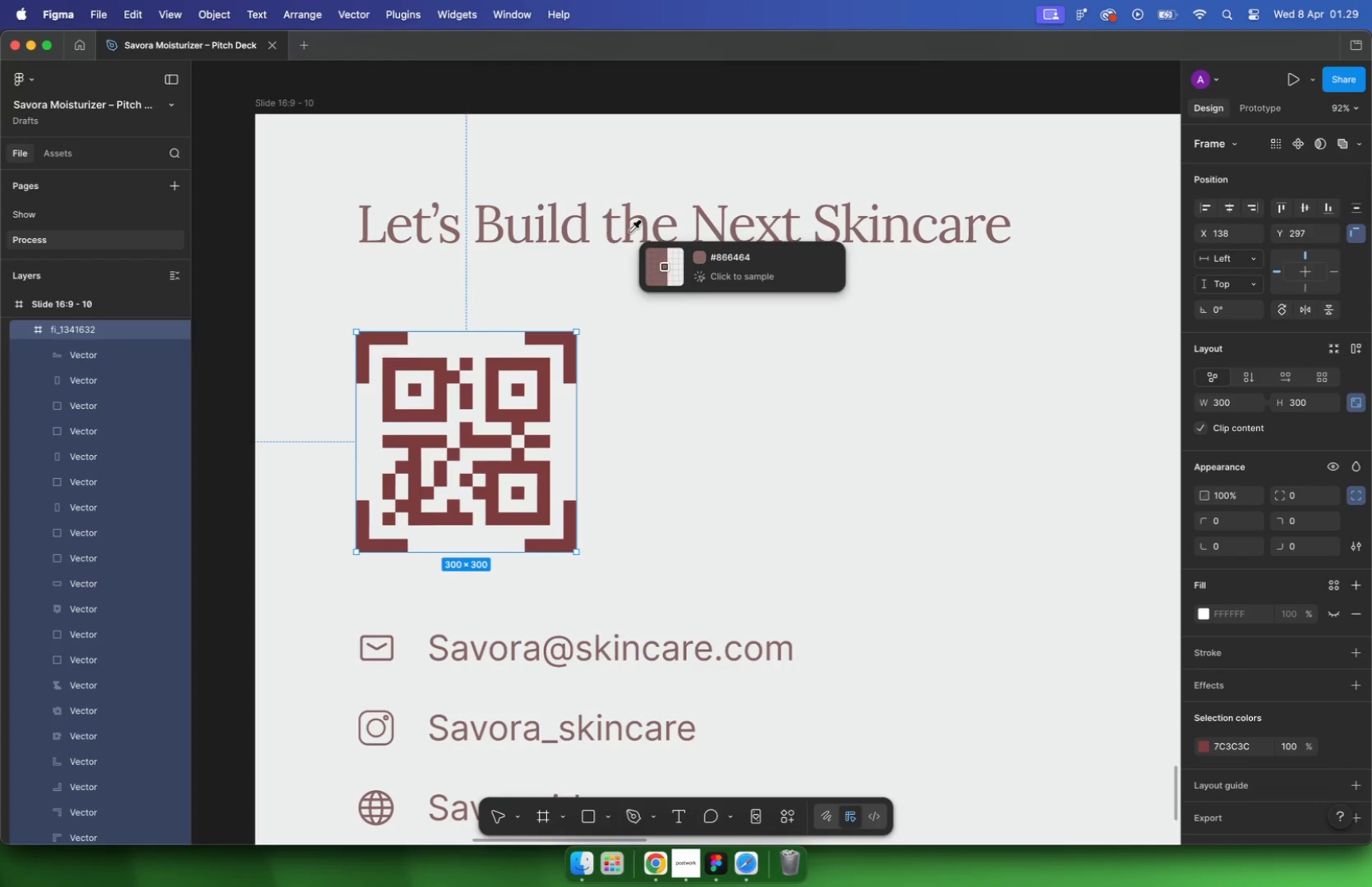 
left_click([628, 231])
 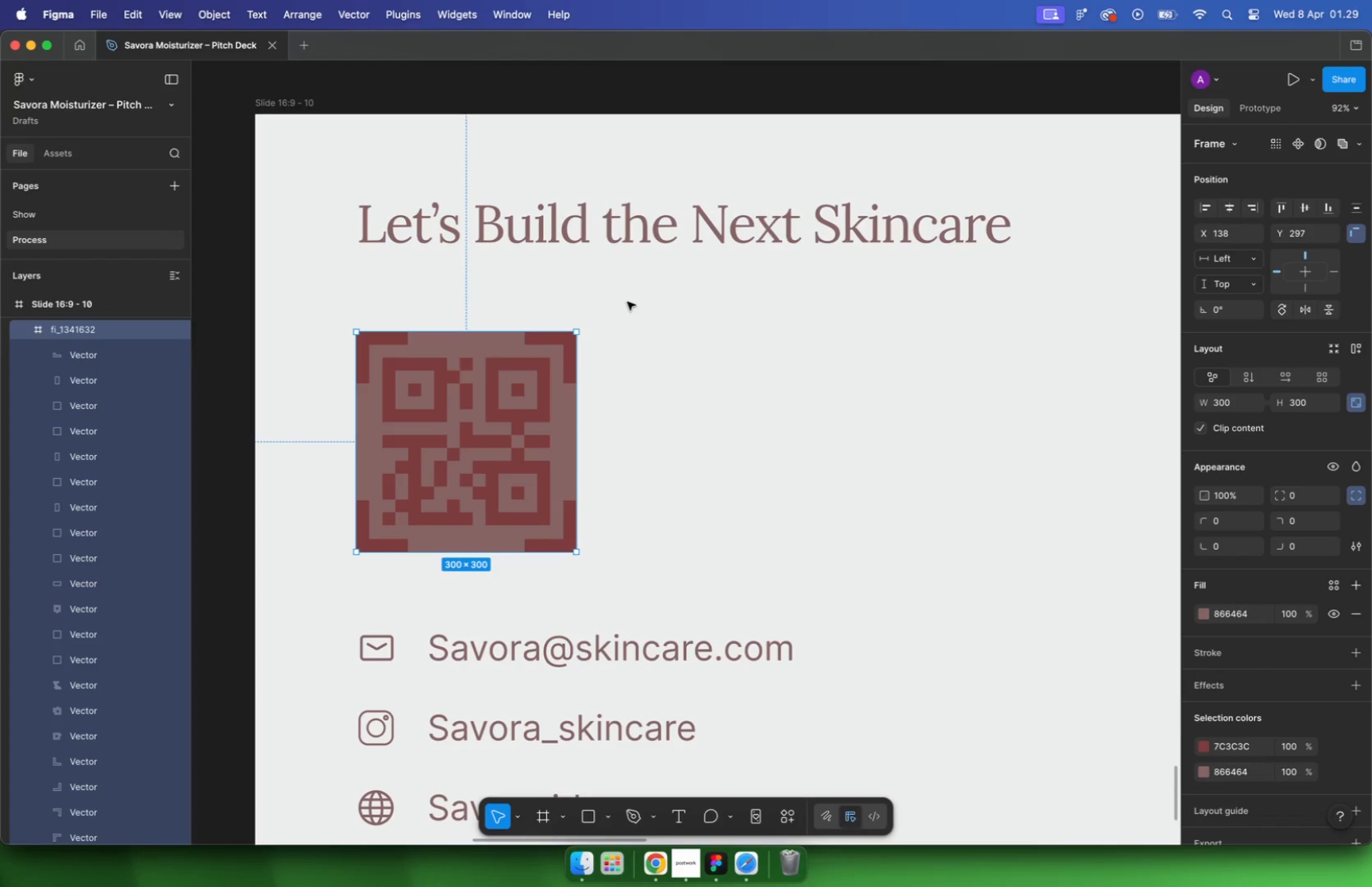 
key(Meta+CommandLeft)
 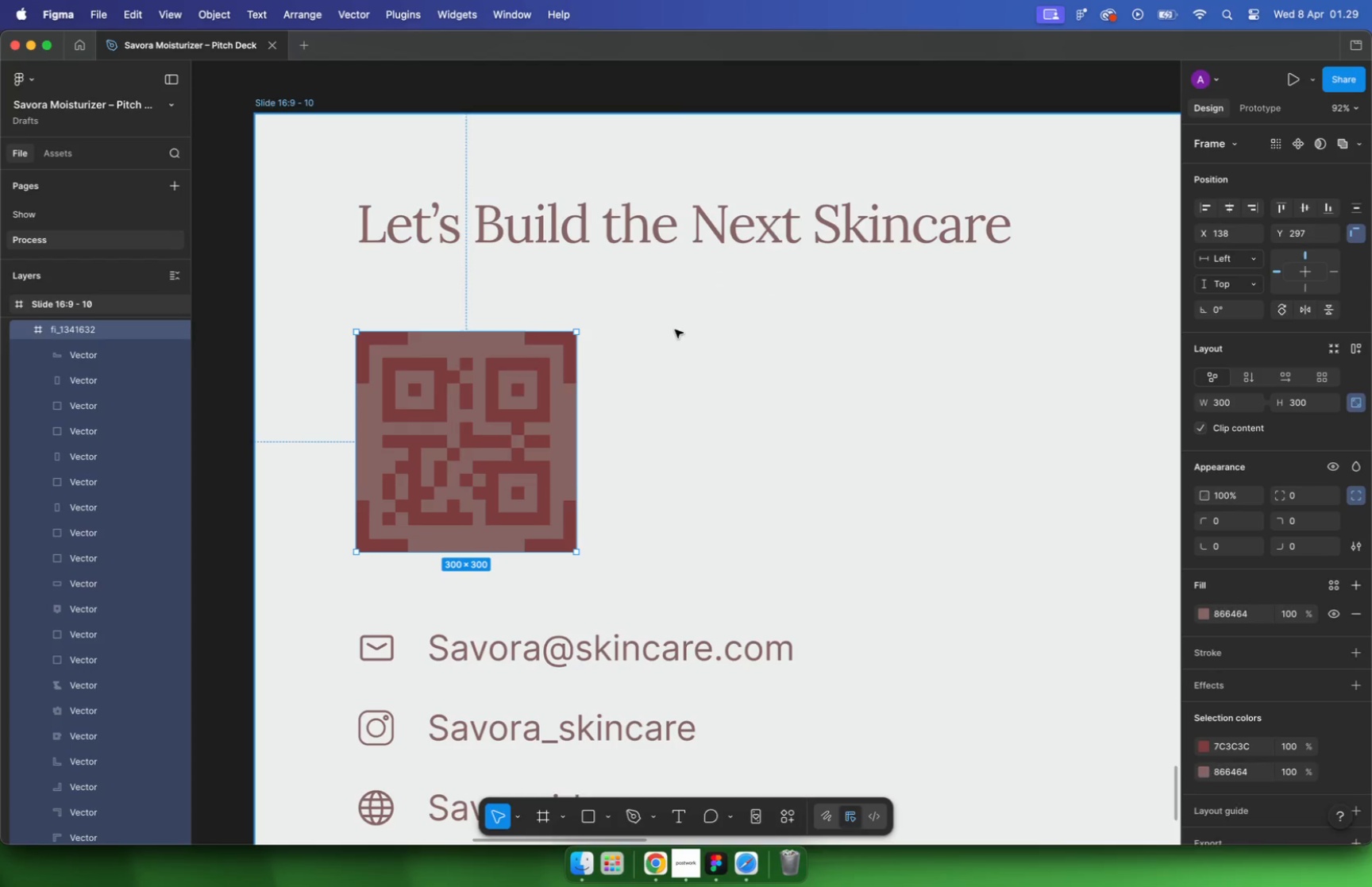 
key(Meta+Z)
 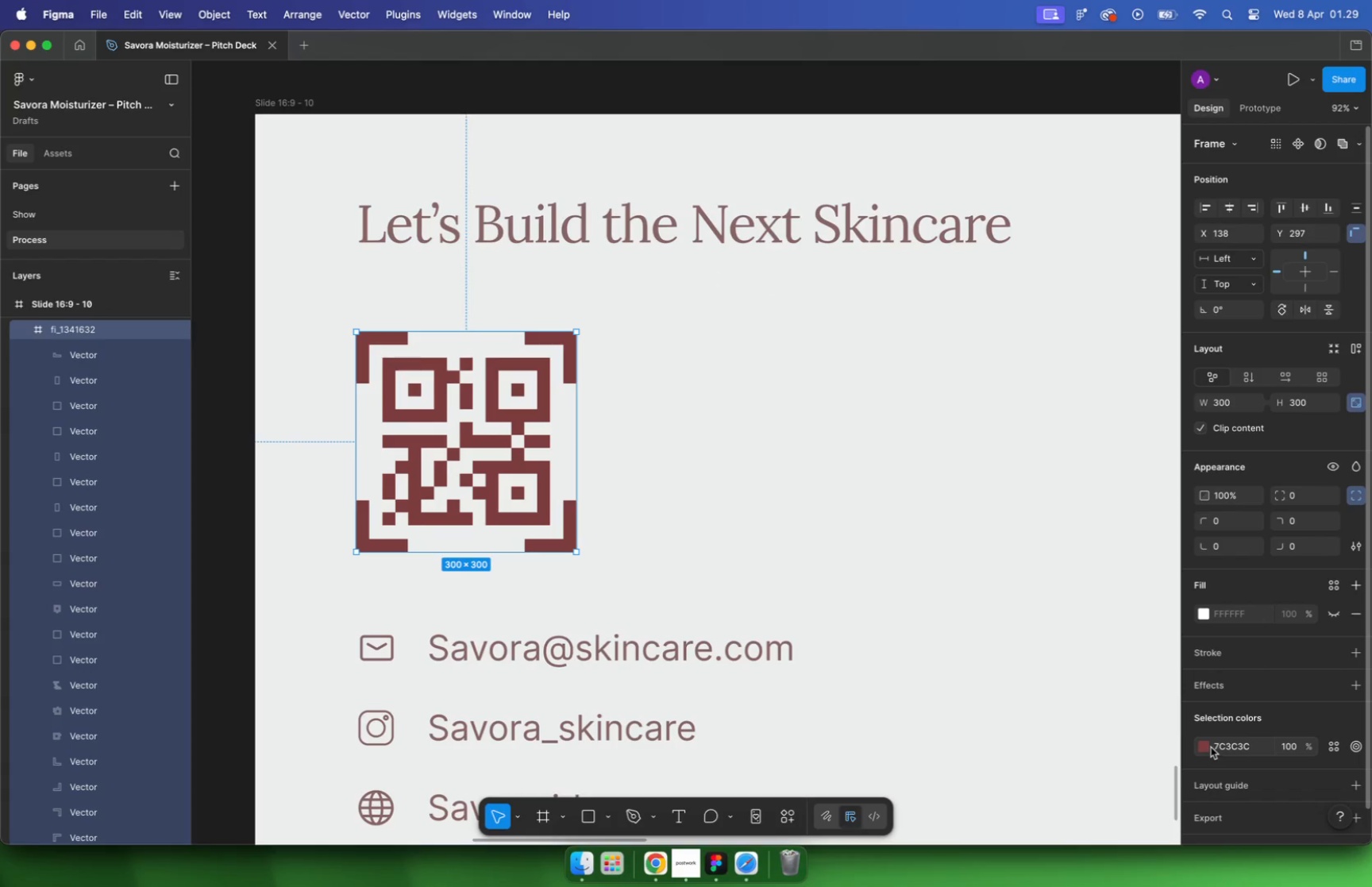 
left_click([1203, 747])
 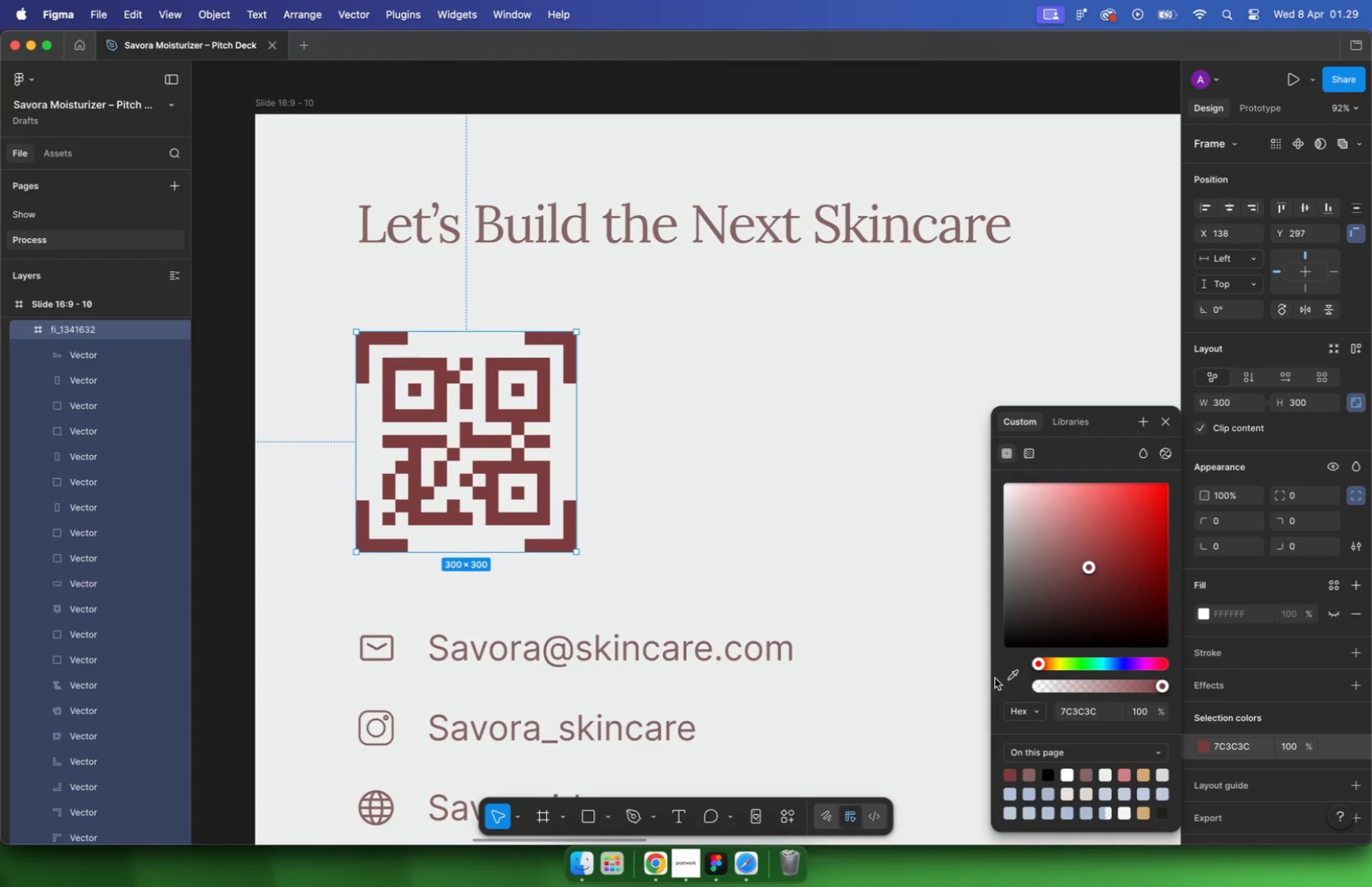 
left_click([1012, 682])
 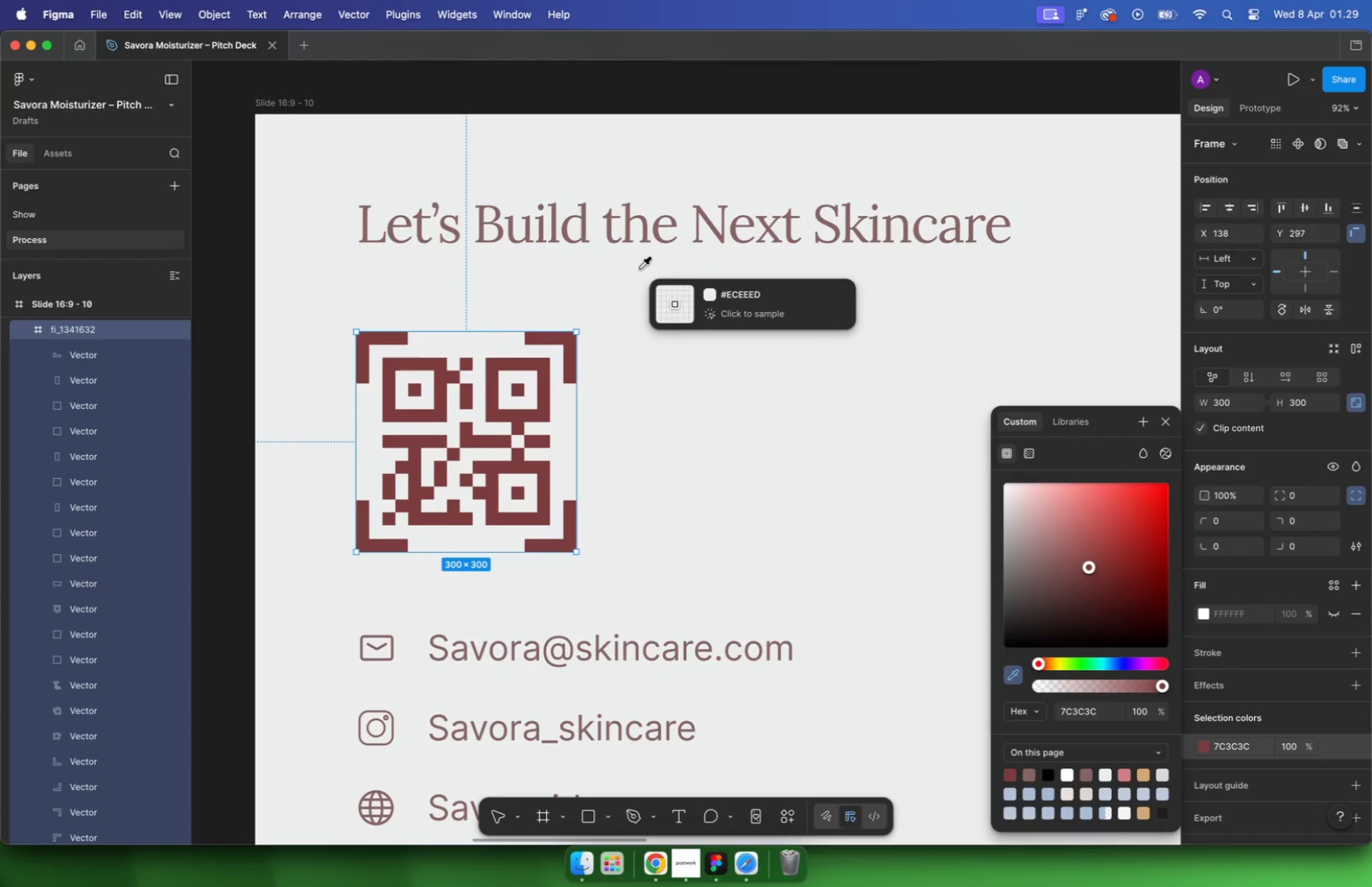 
mouse_move([627, 222])
 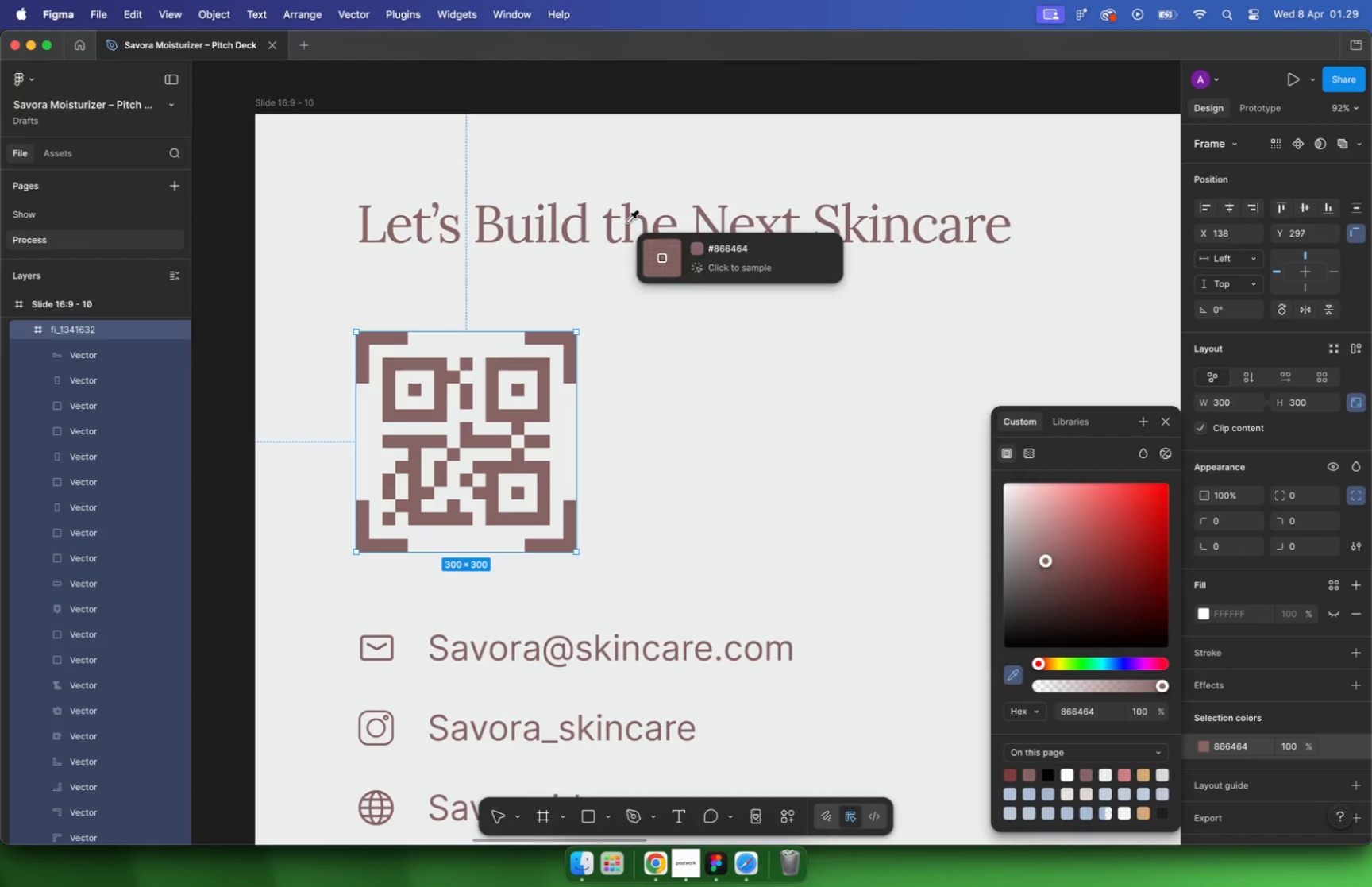 
left_click([676, 399])
 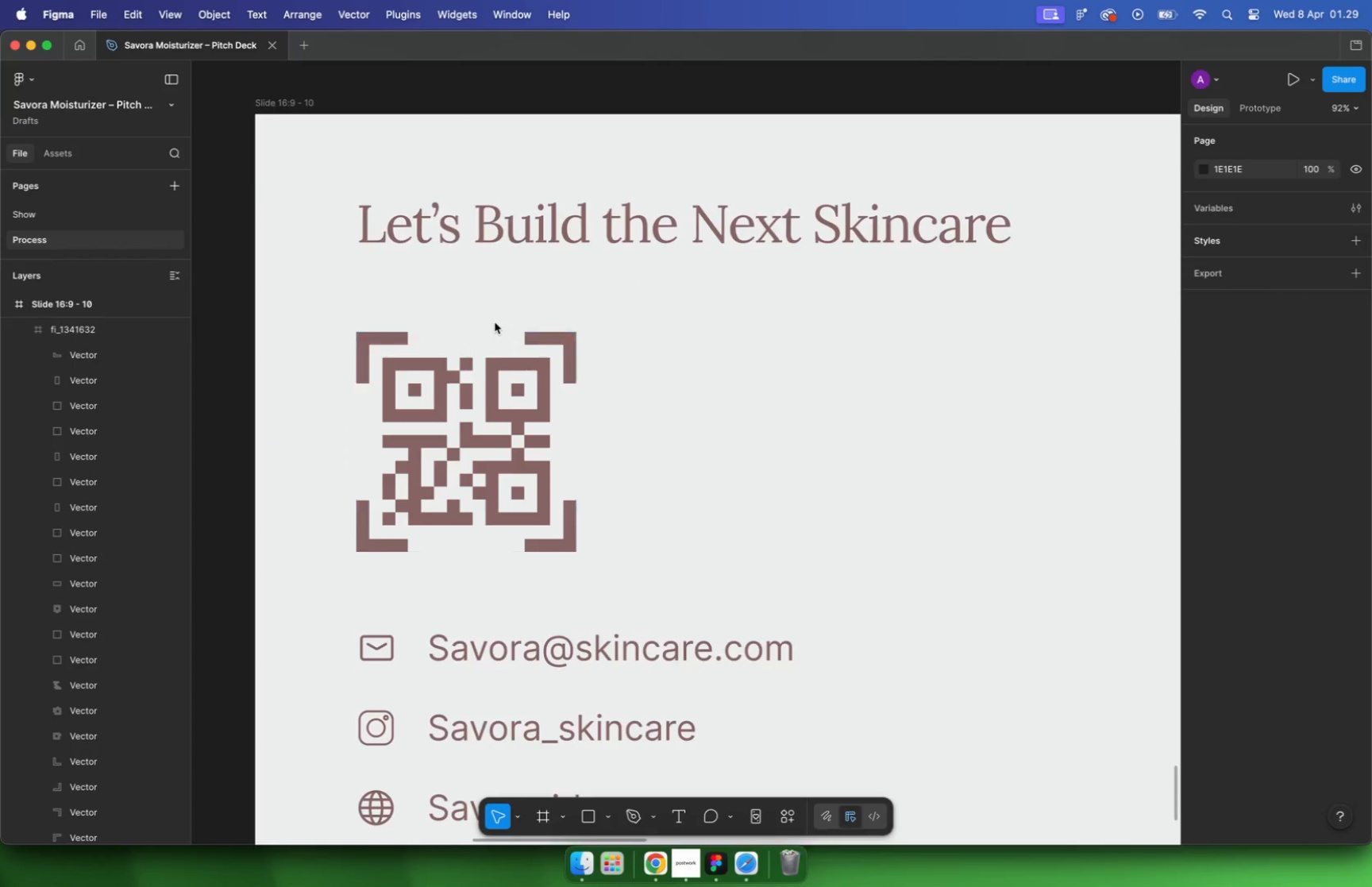 
scroll: coordinate [993, 395], scroll_direction: down, amount: 8.0
 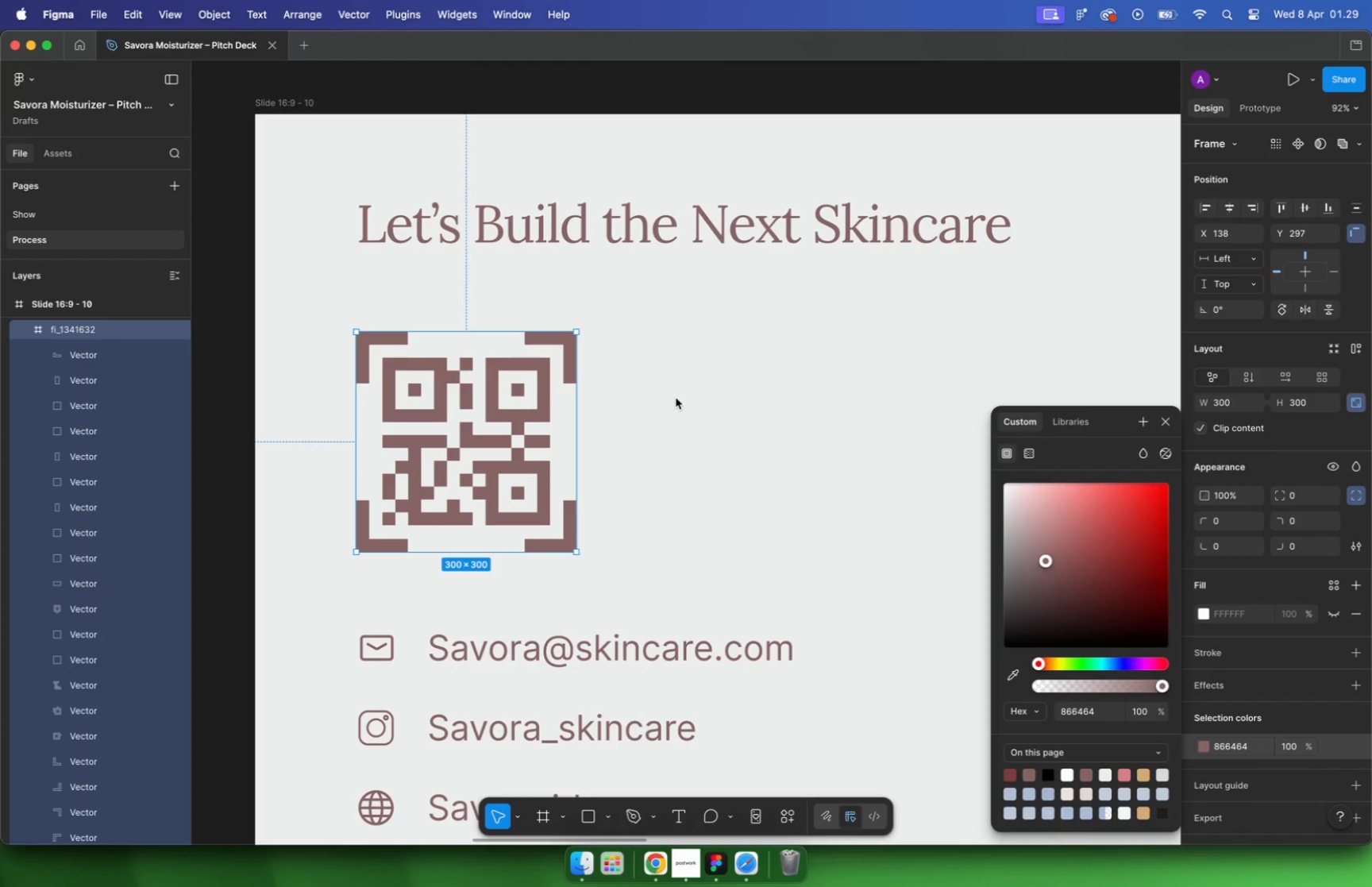 
hold_key(key=CommandLeft, duration=2.28)
scroll: coordinate [903, 413], scroll_direction: down, amount: 11.0
 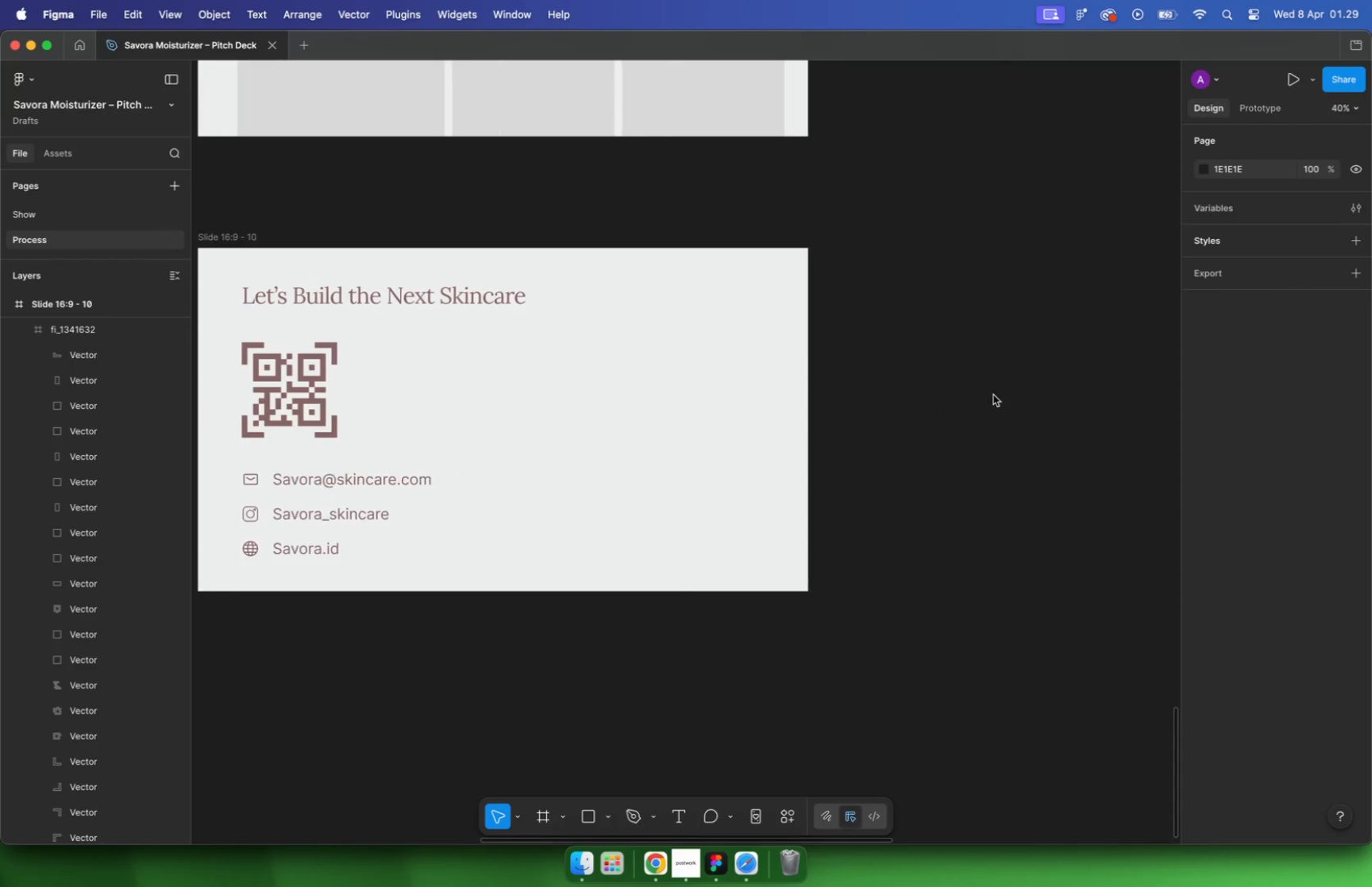 
scroll: coordinate [738, 575], scroll_direction: up, amount: 16.0
 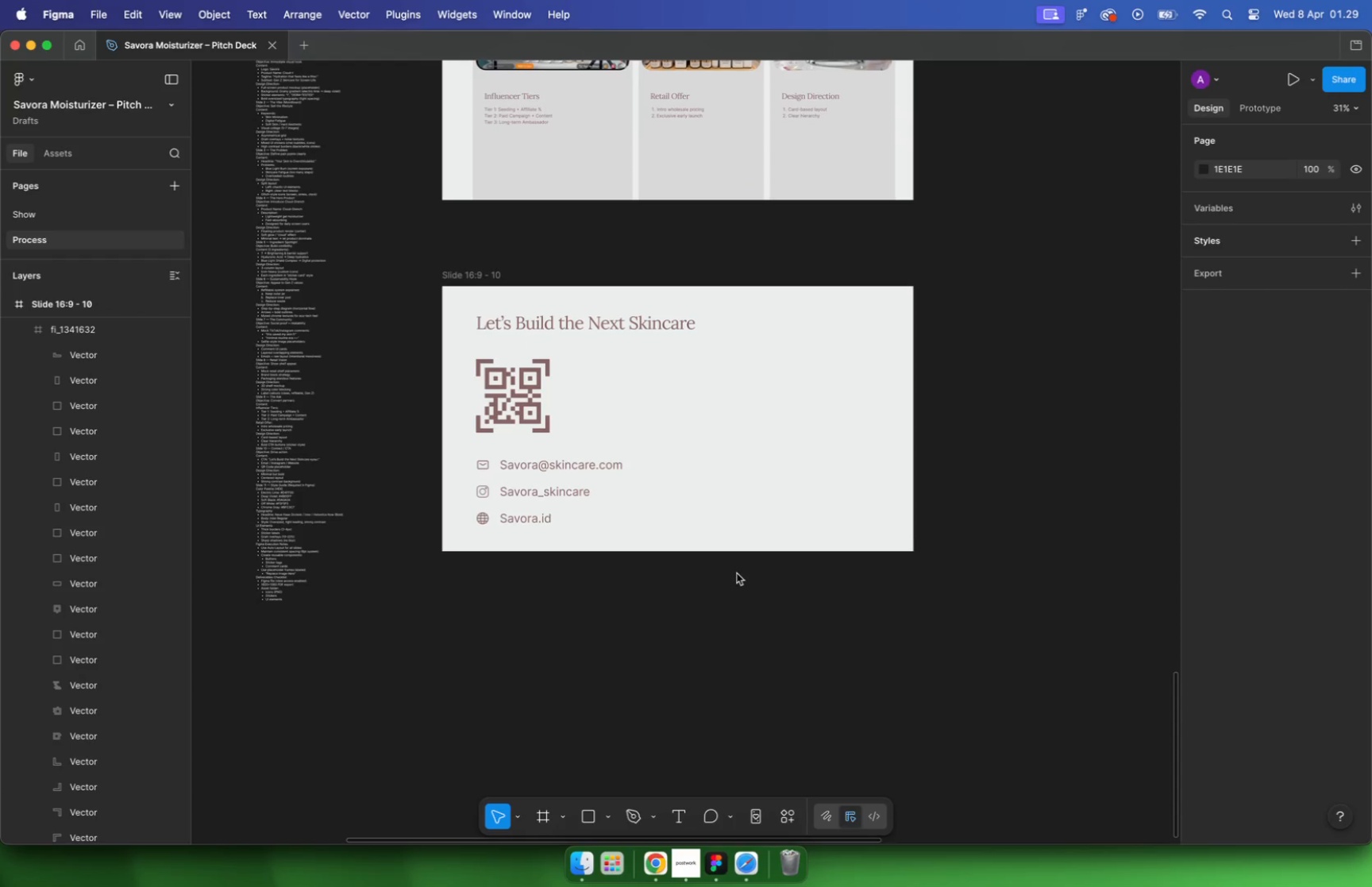 
left_click([679, 863])